 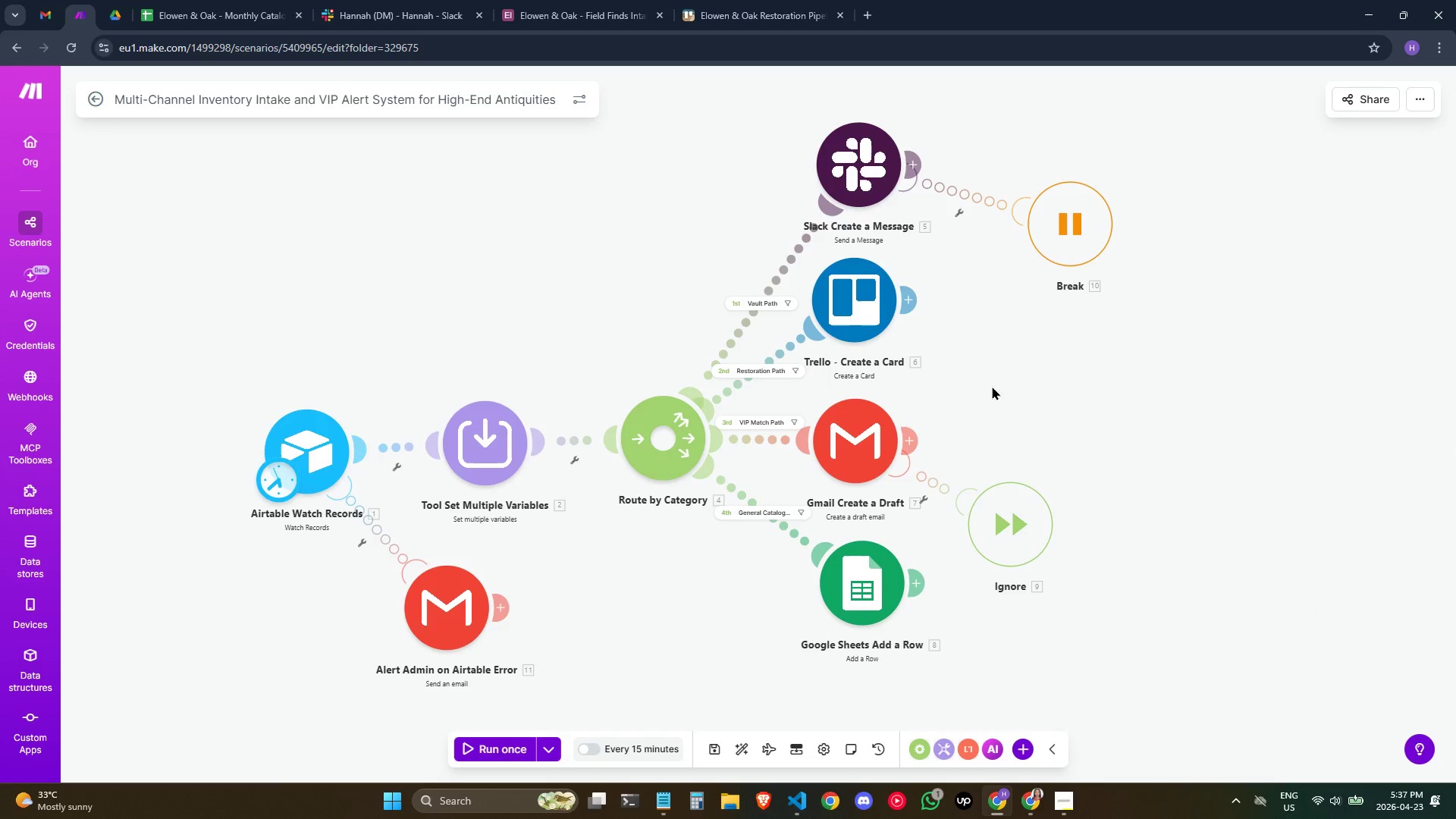 
key(Meta+Shift+S)
 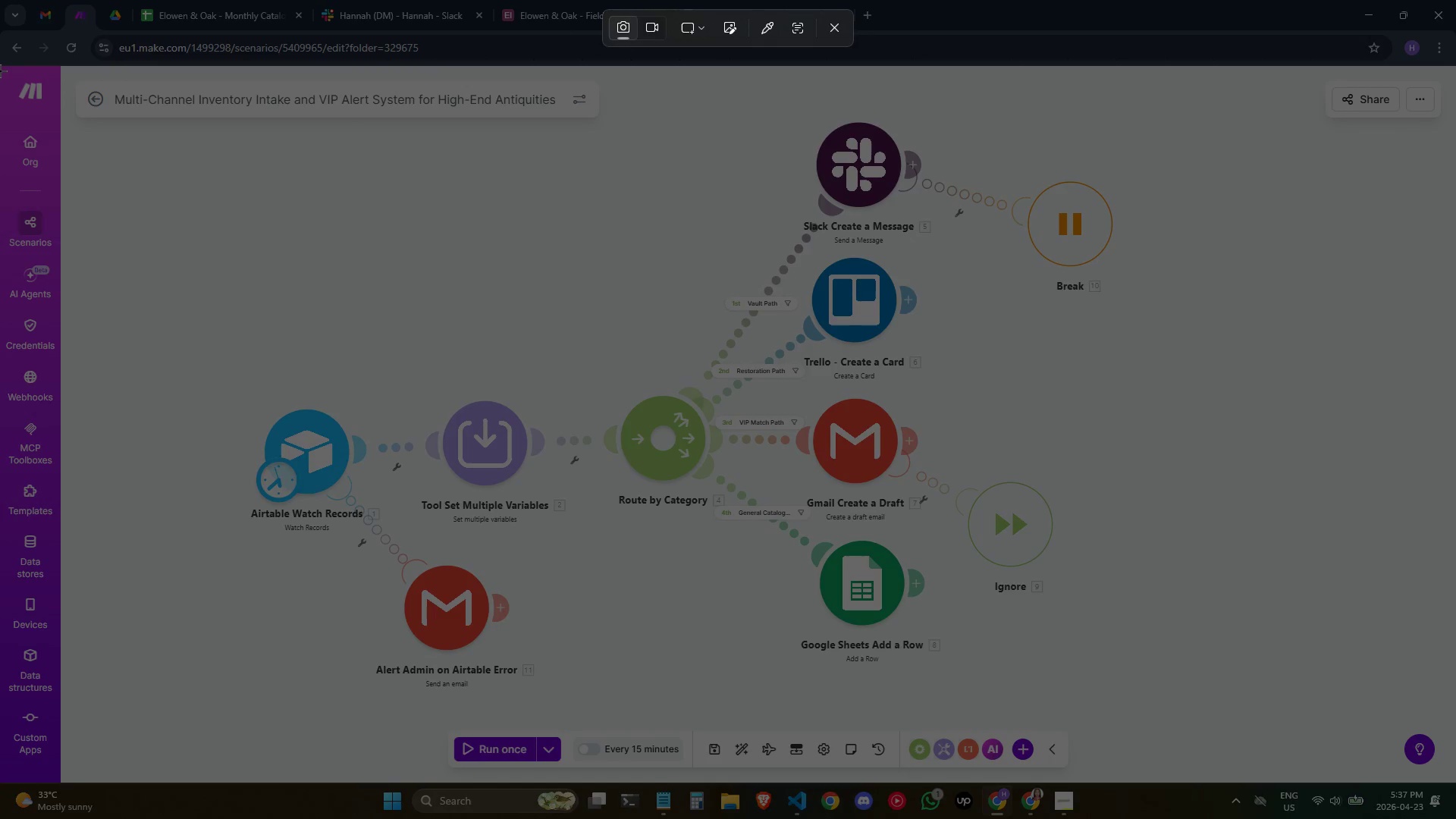 
left_click_drag(start_coordinate=[0, 67], to_coordinate=[1451, 779])
 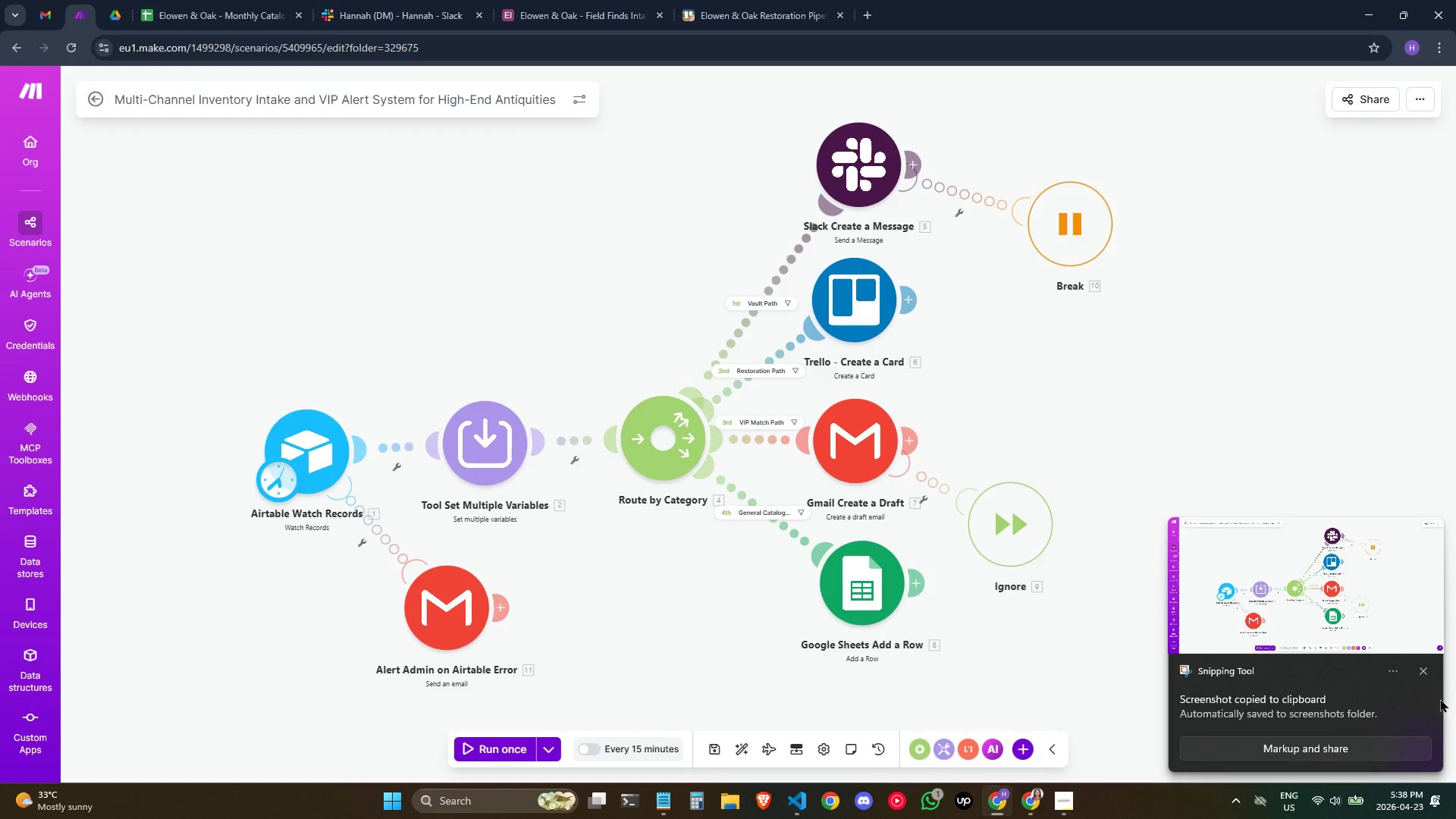 
left_click([1422, 667])
 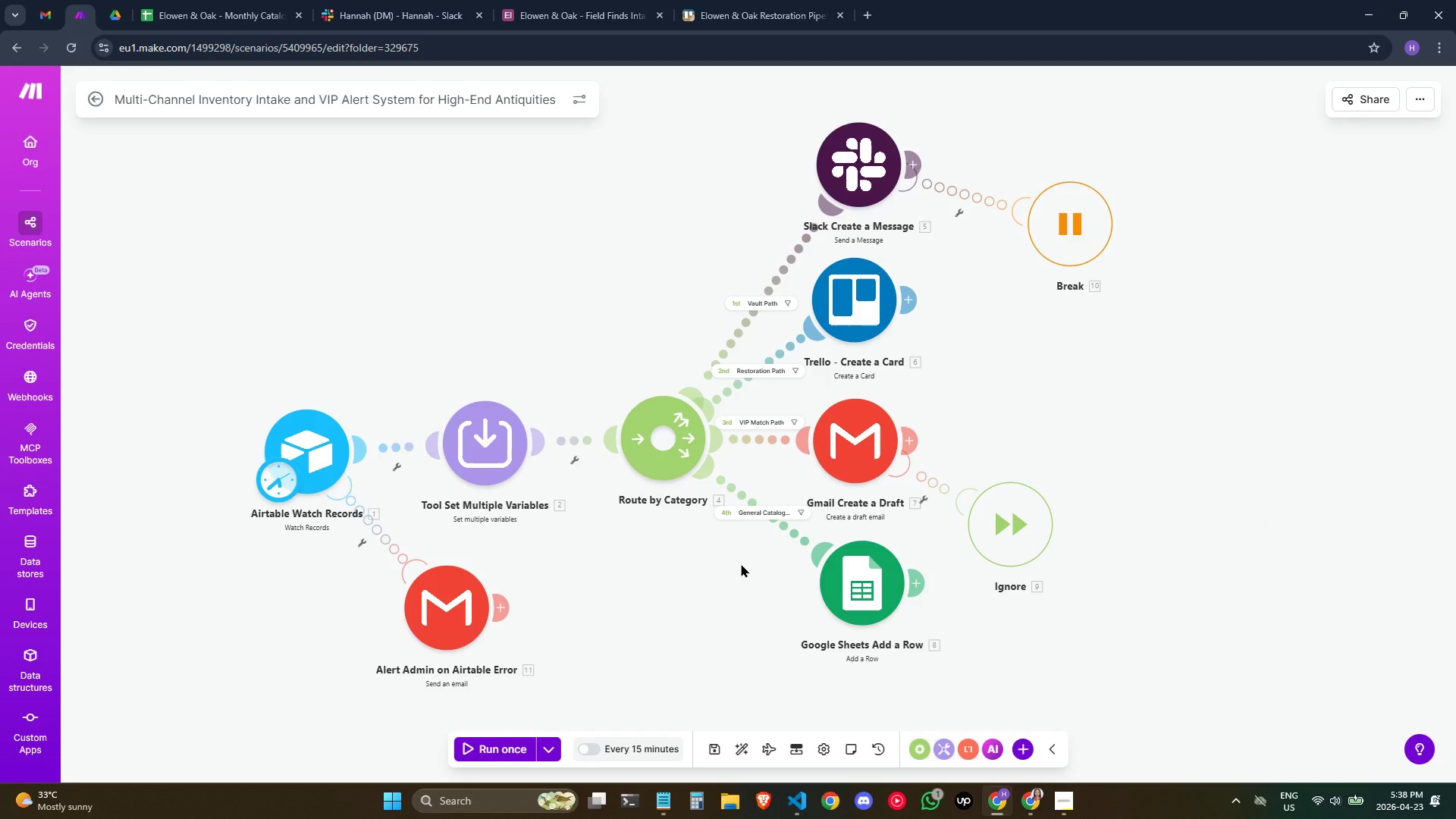 
wait(6.59)
 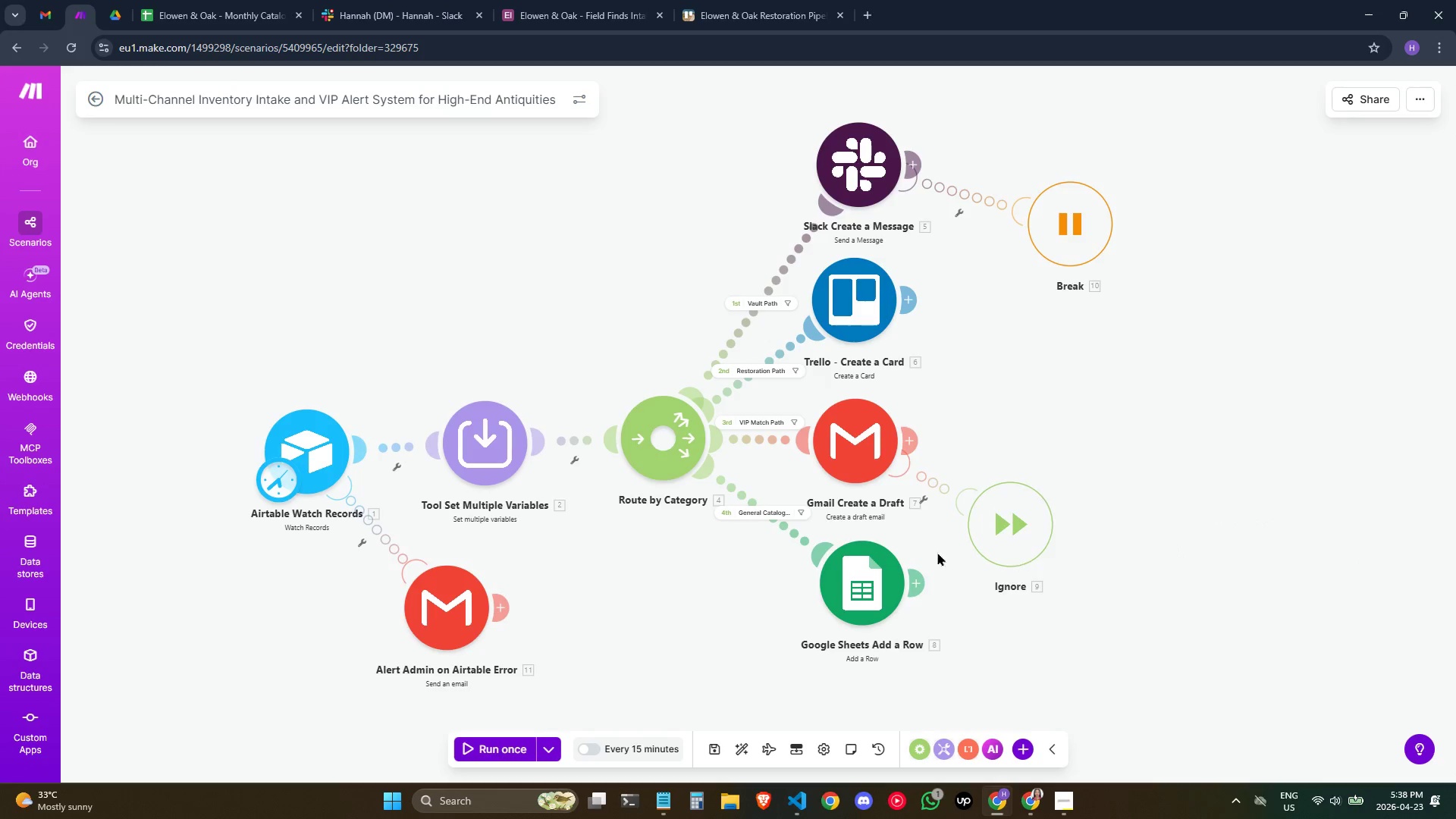 
left_click([592, 0])
 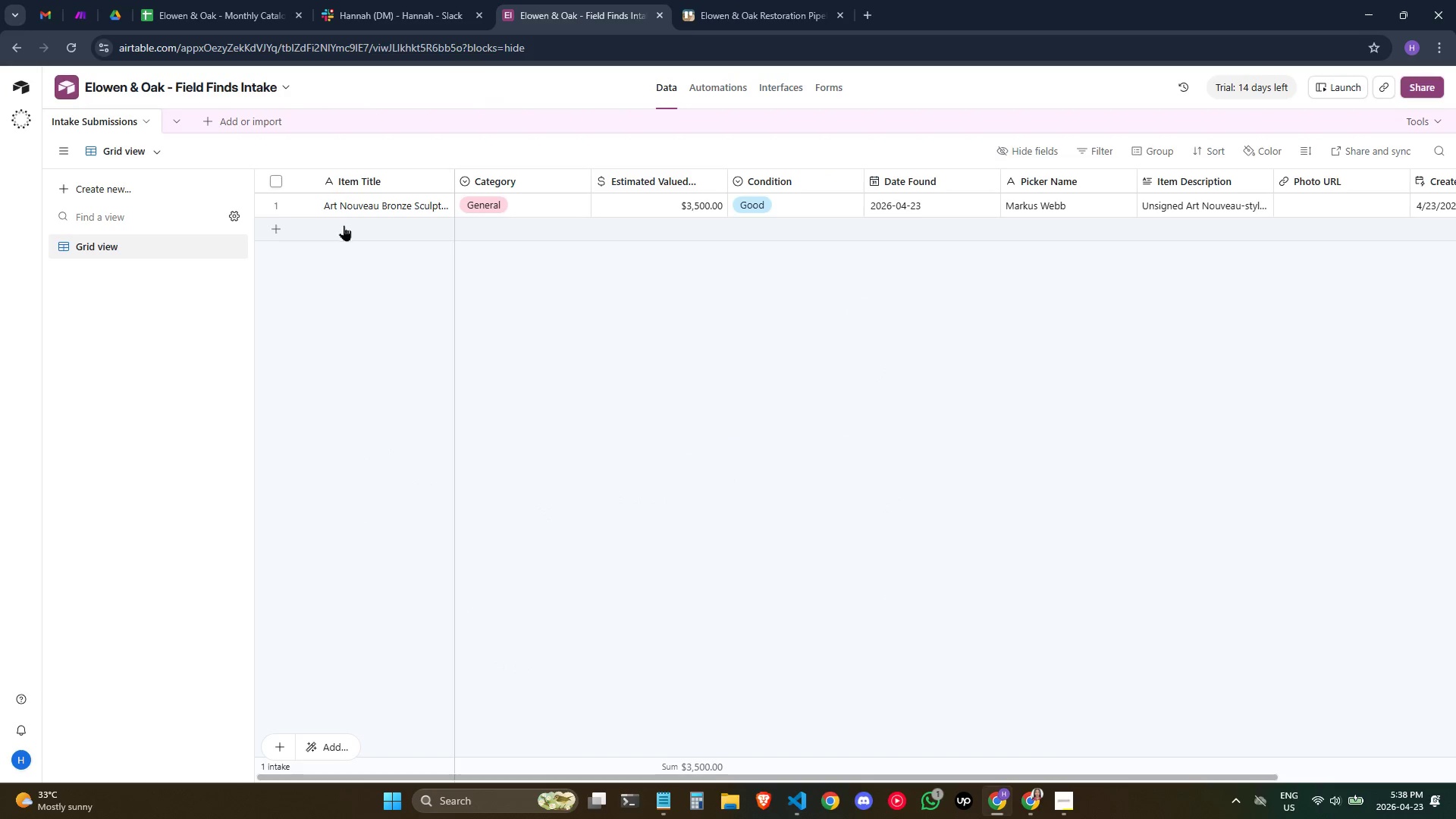 
left_click([411, 0])
 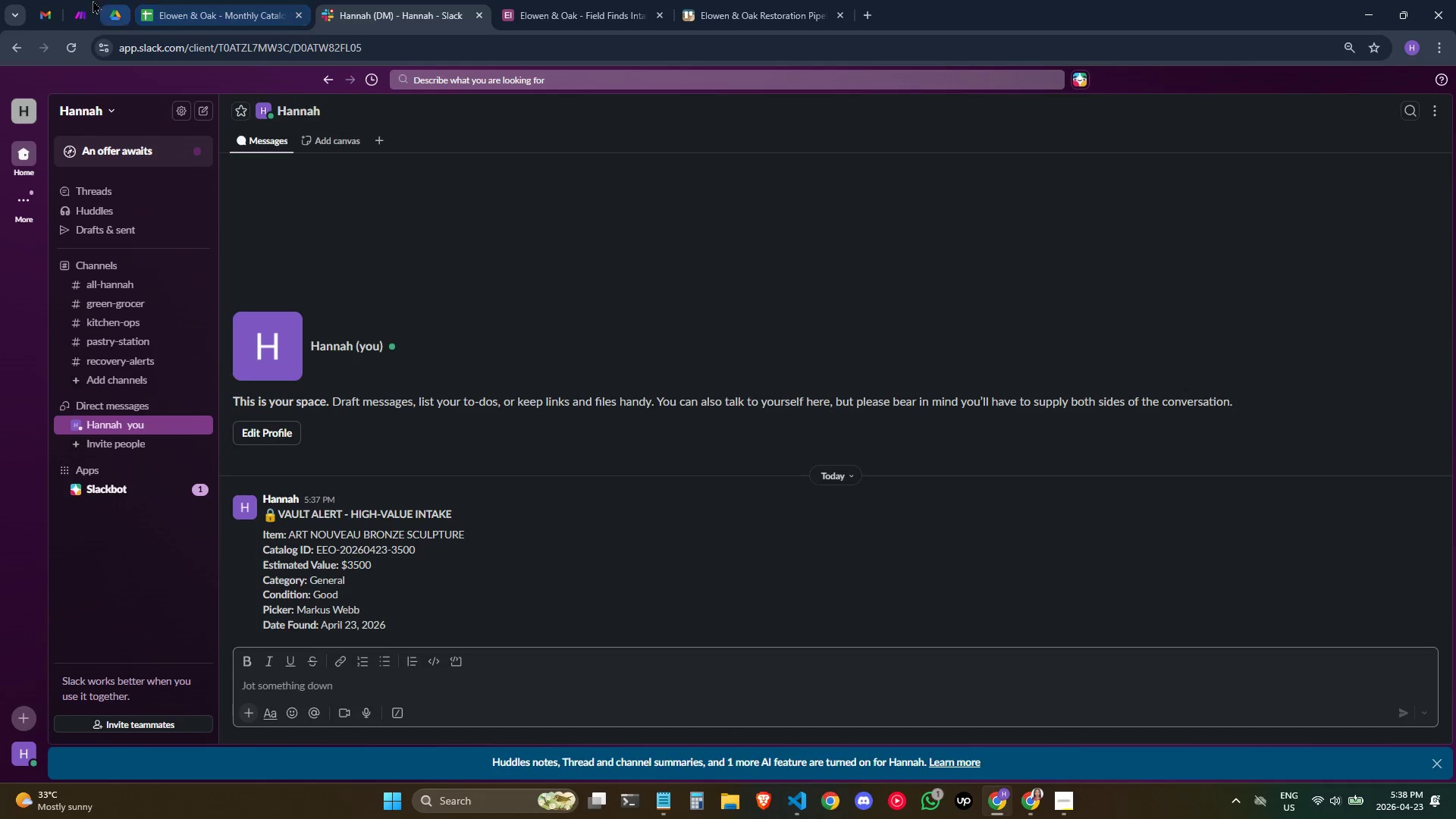 
left_click([78, 0])
 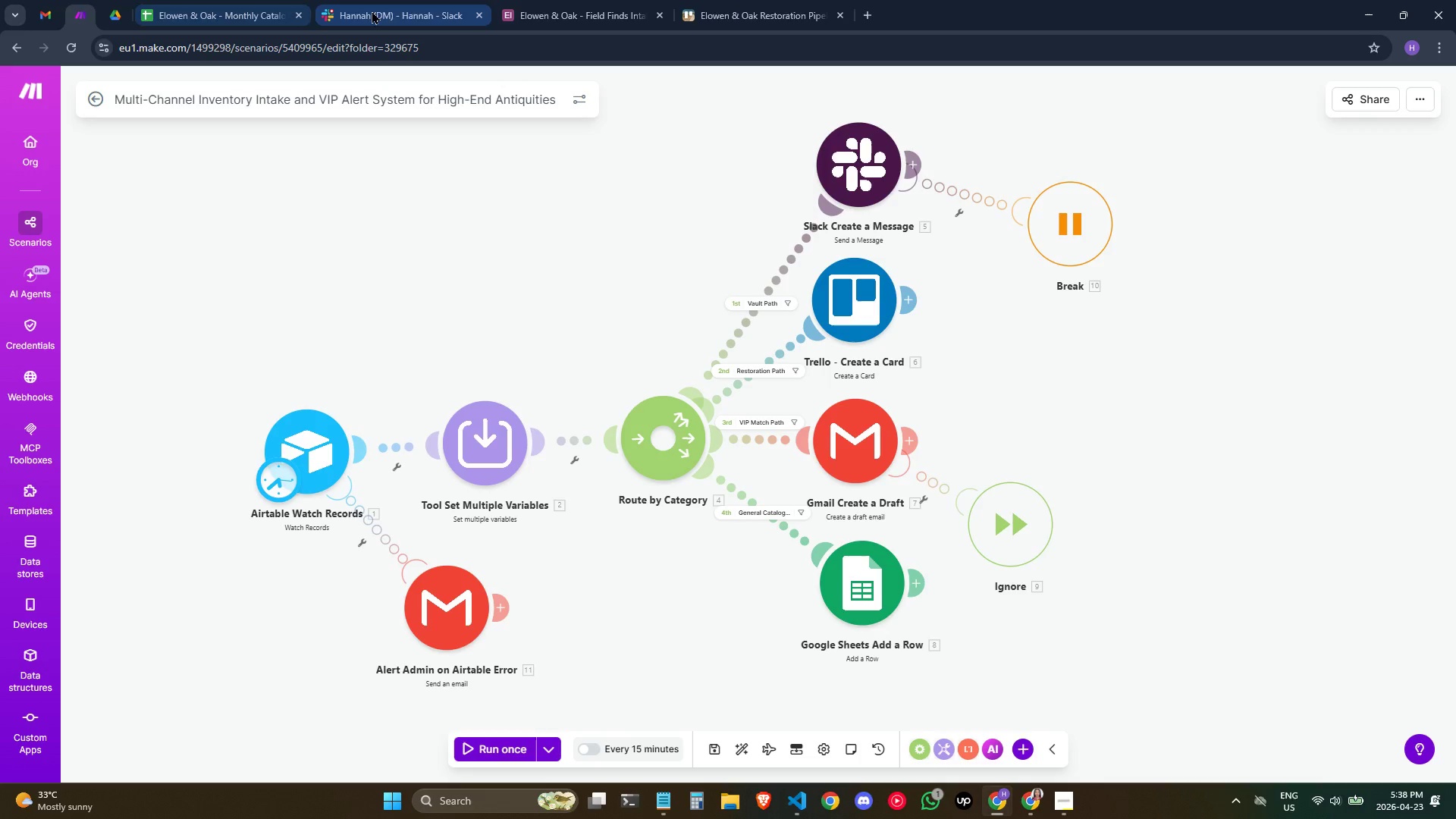 
left_click([413, 10])
 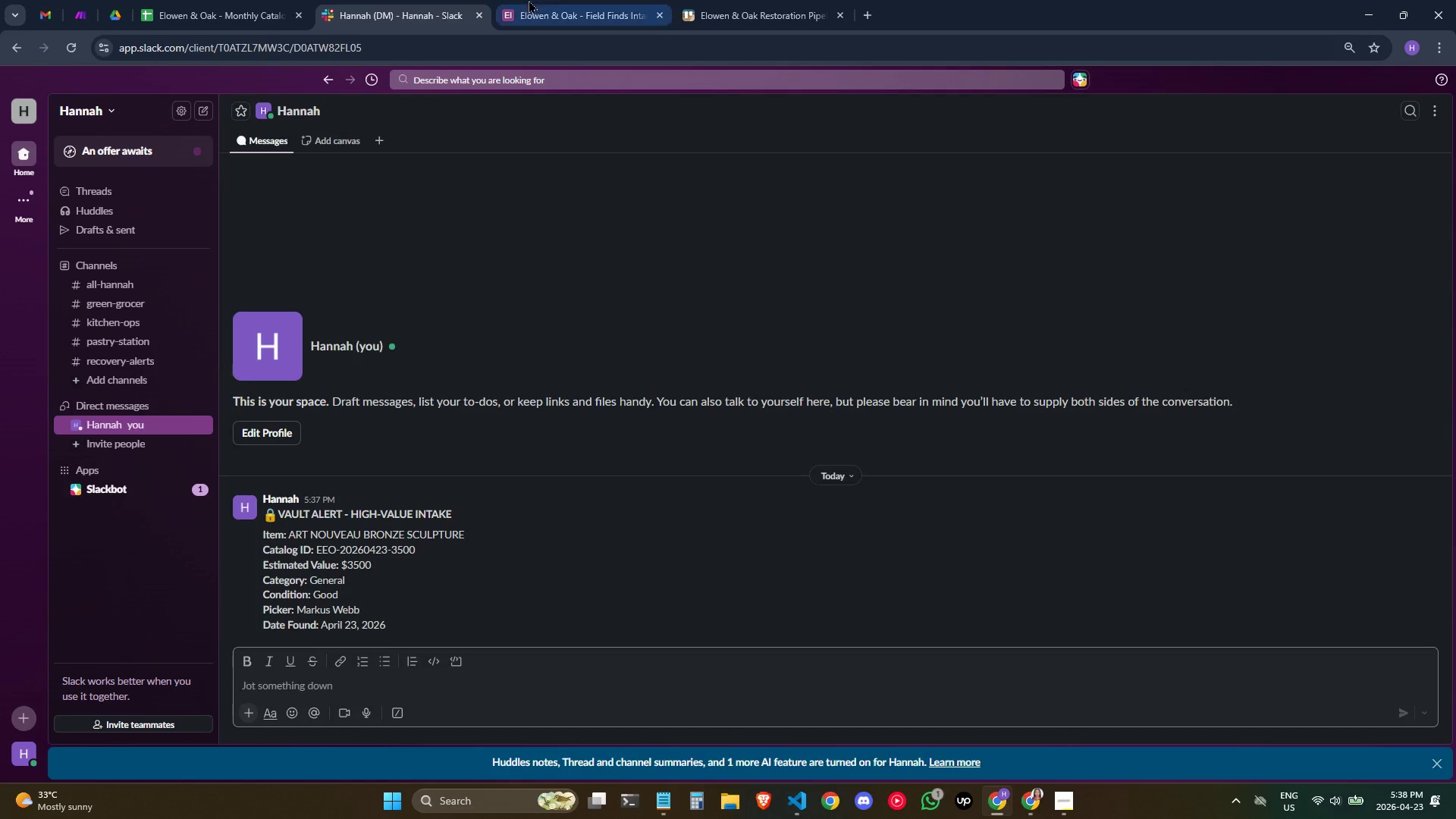 
left_click([559, 0])
 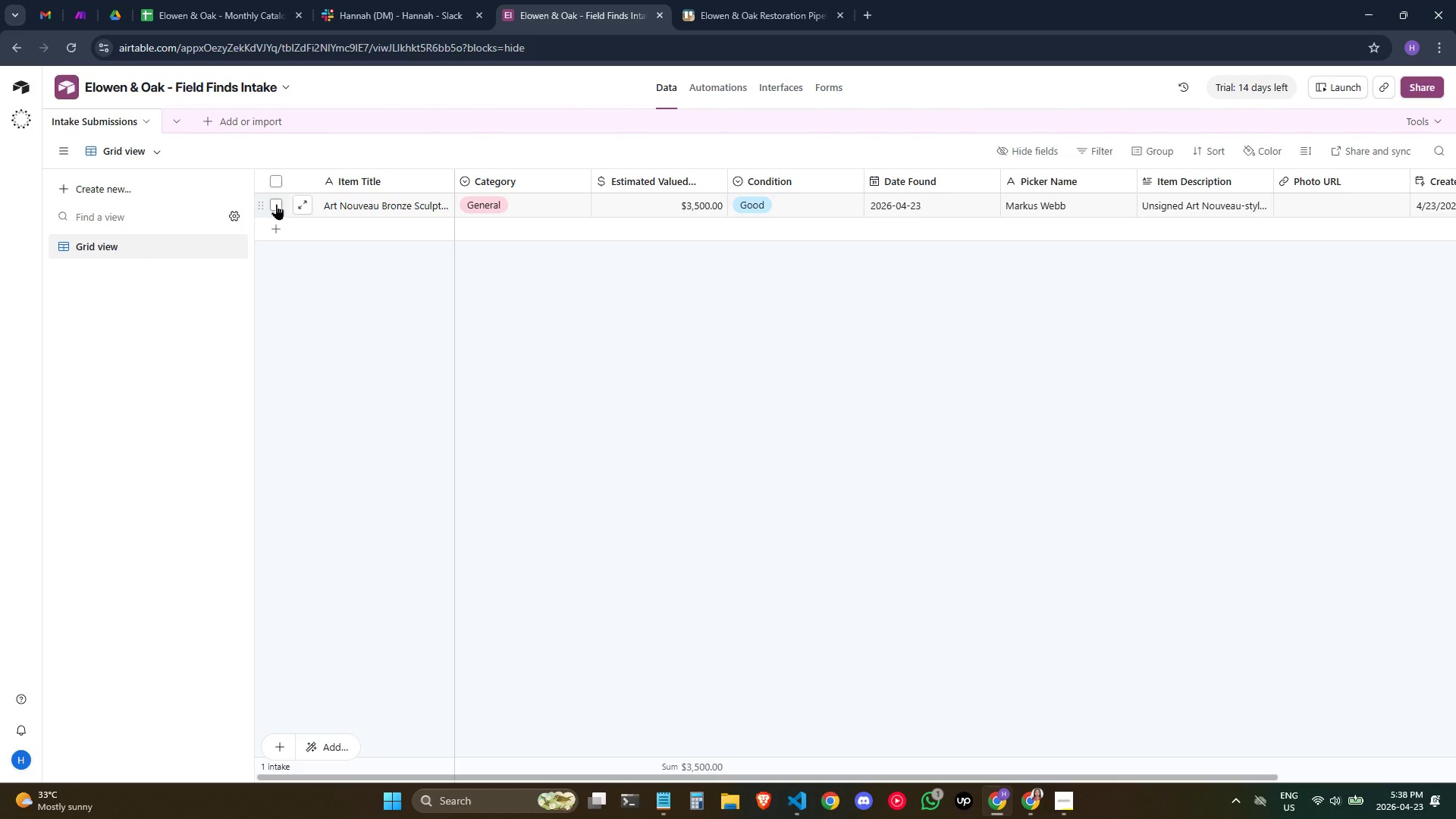 
left_click([395, 0])
 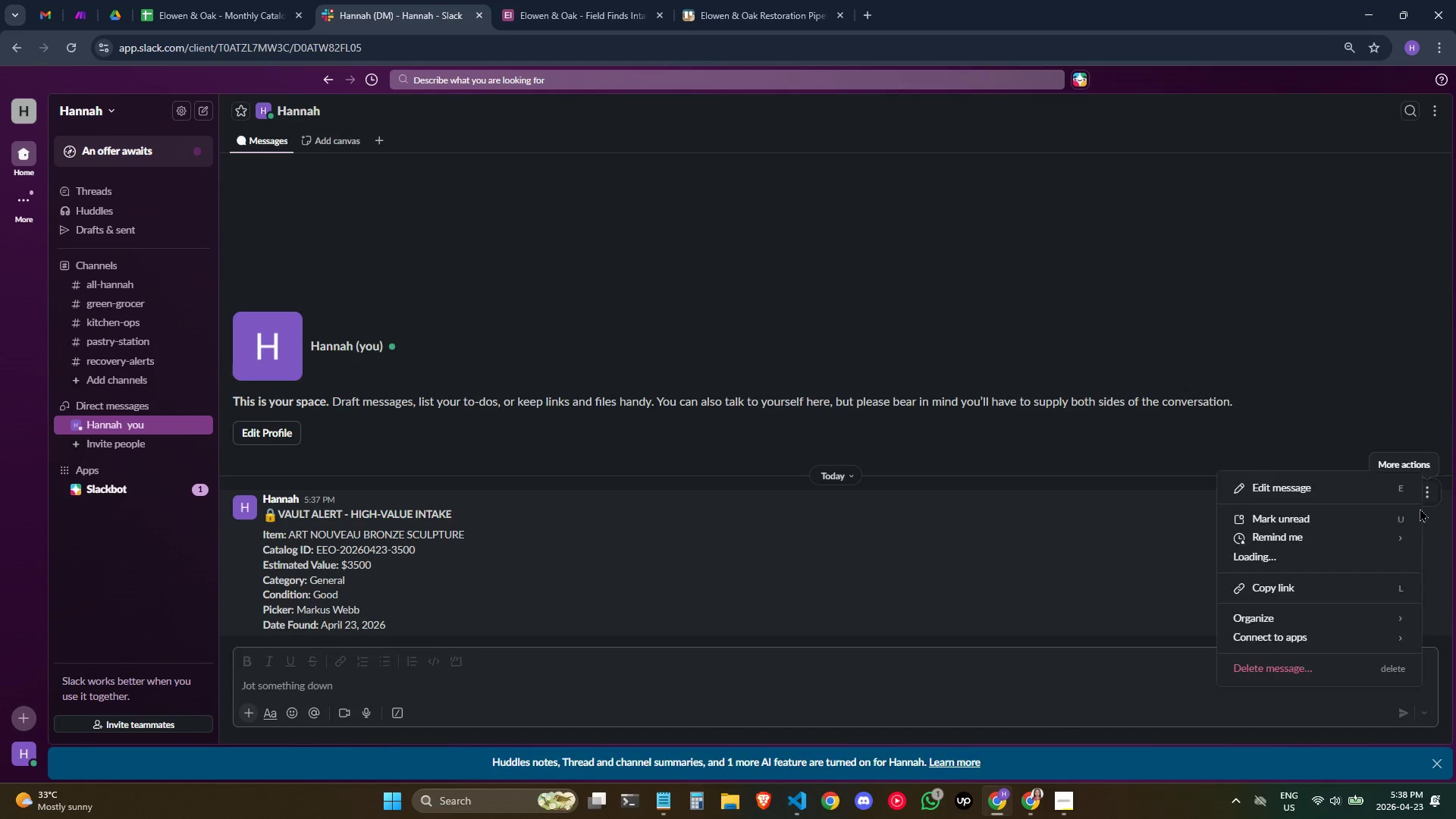 
left_click([1331, 662])
 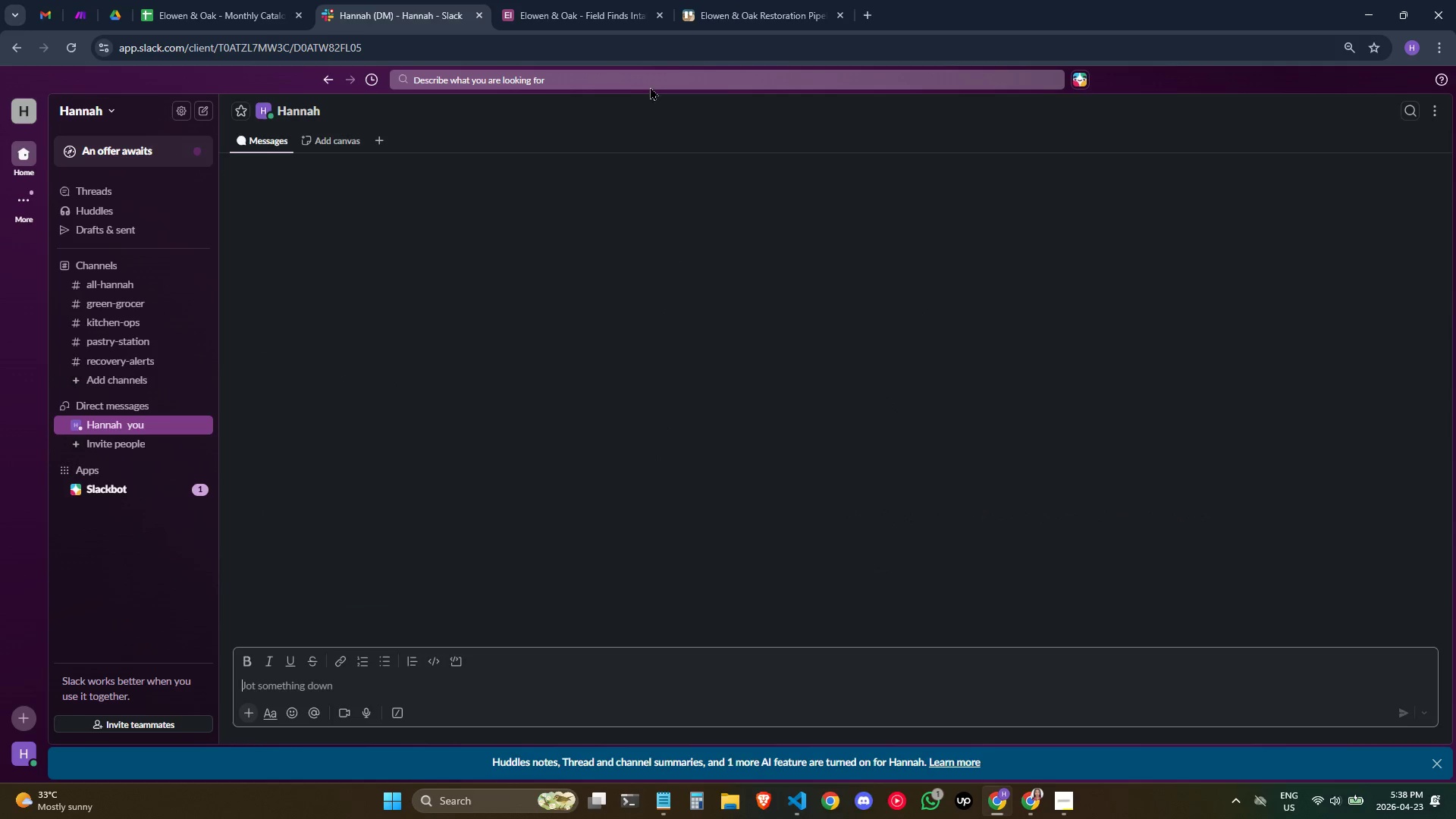 
left_click([563, 0])
 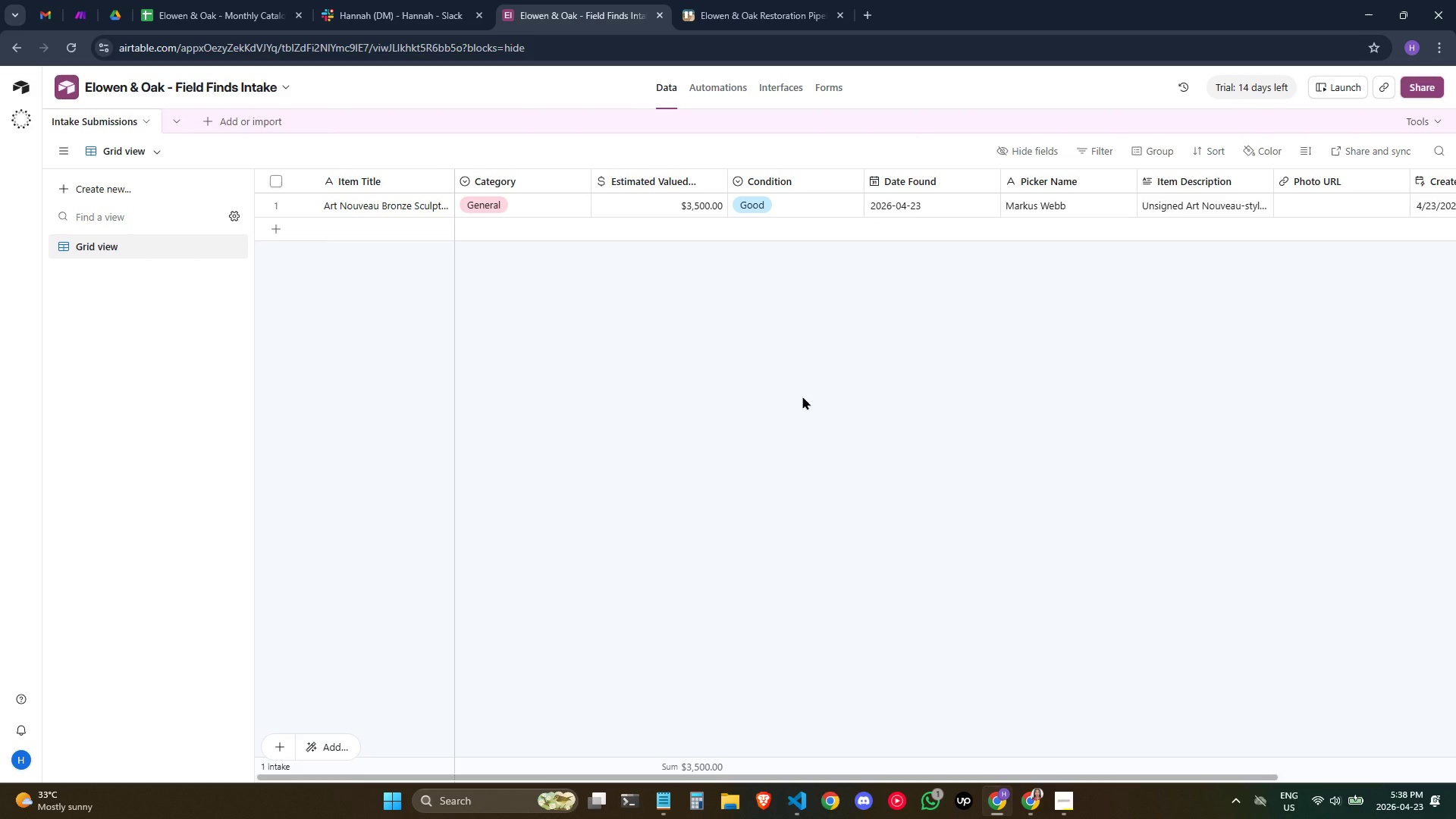 
wait(10.38)
 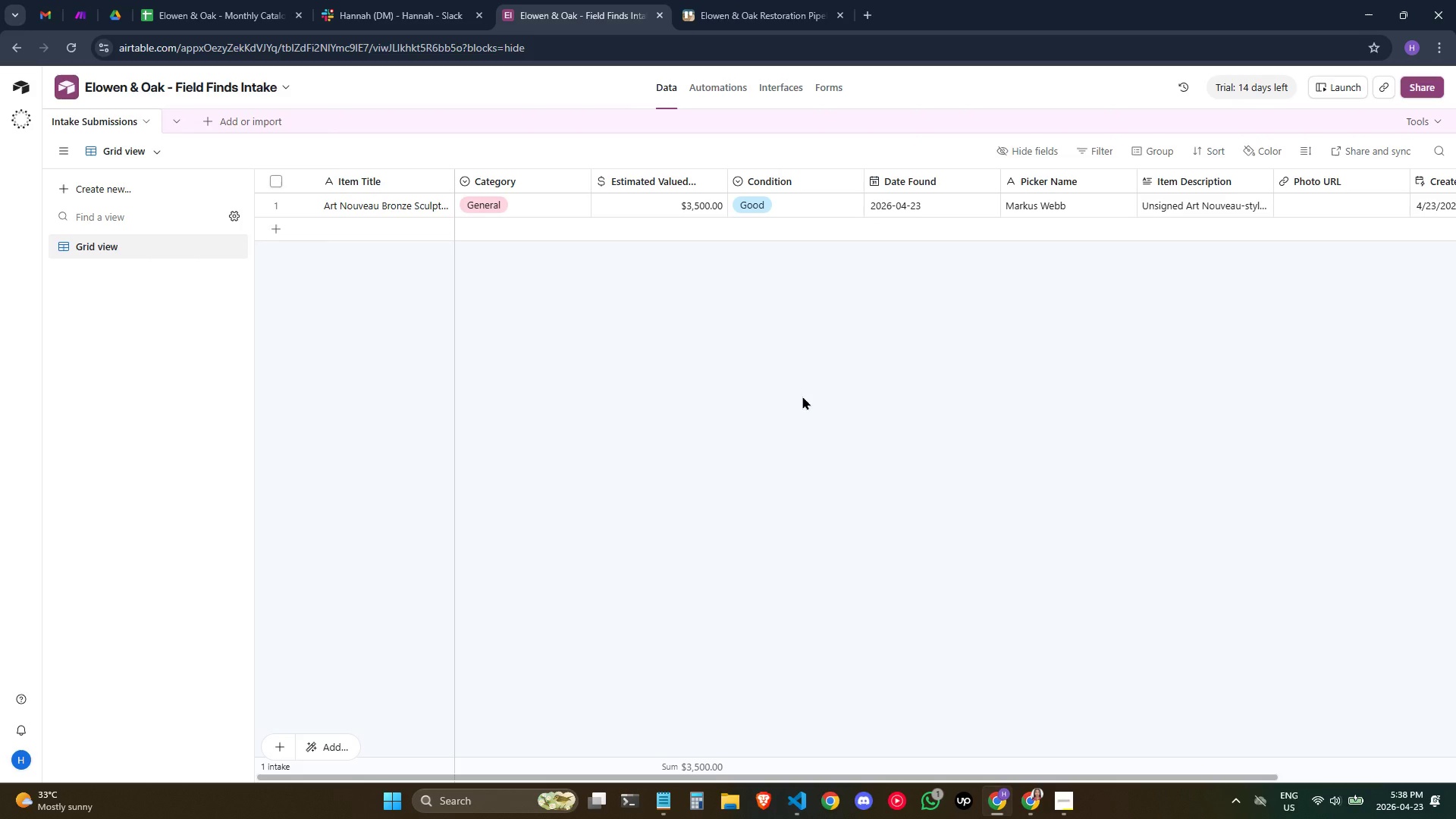 
left_click([348, 213])
 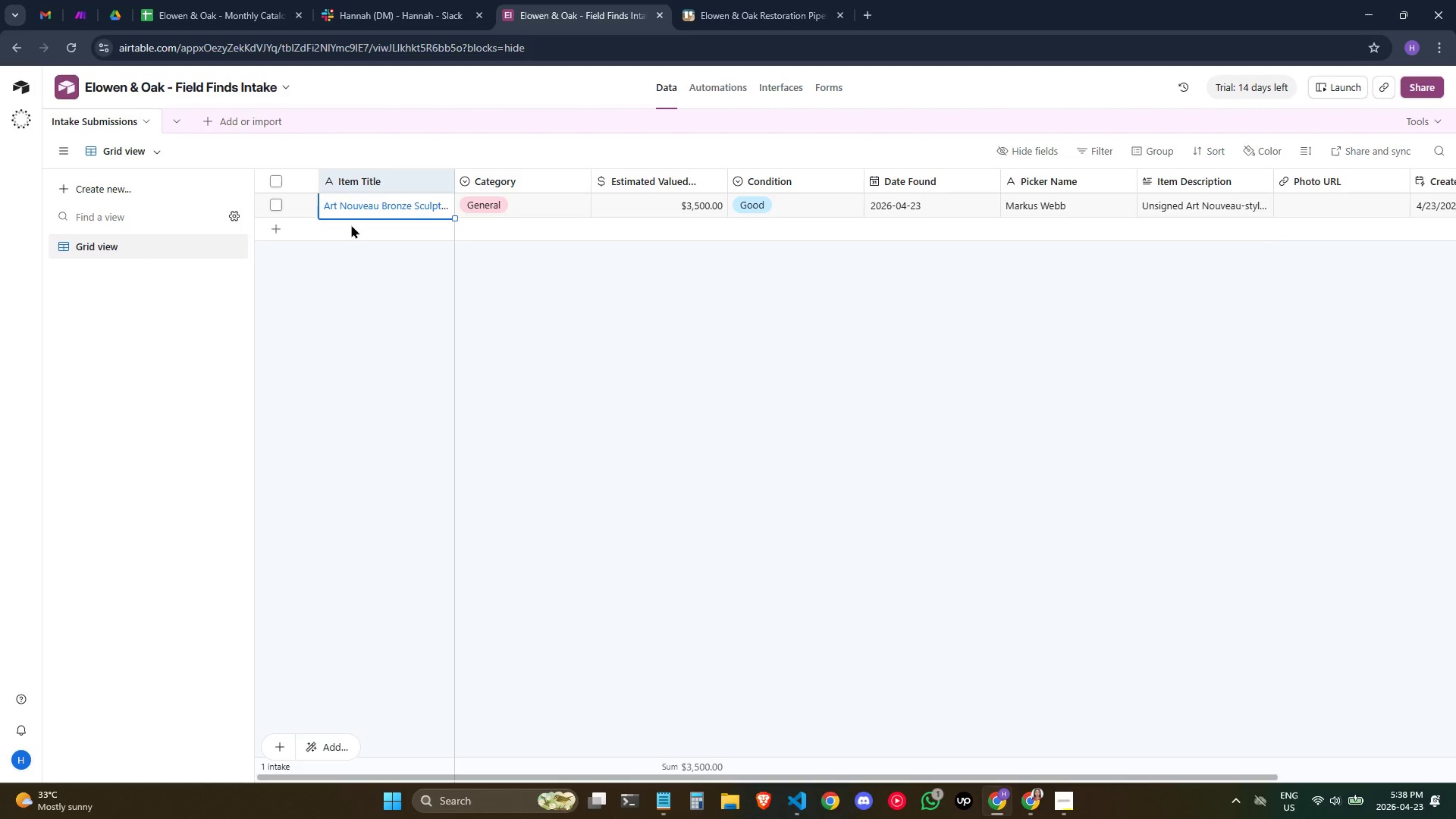 
double_click([351, 224])
 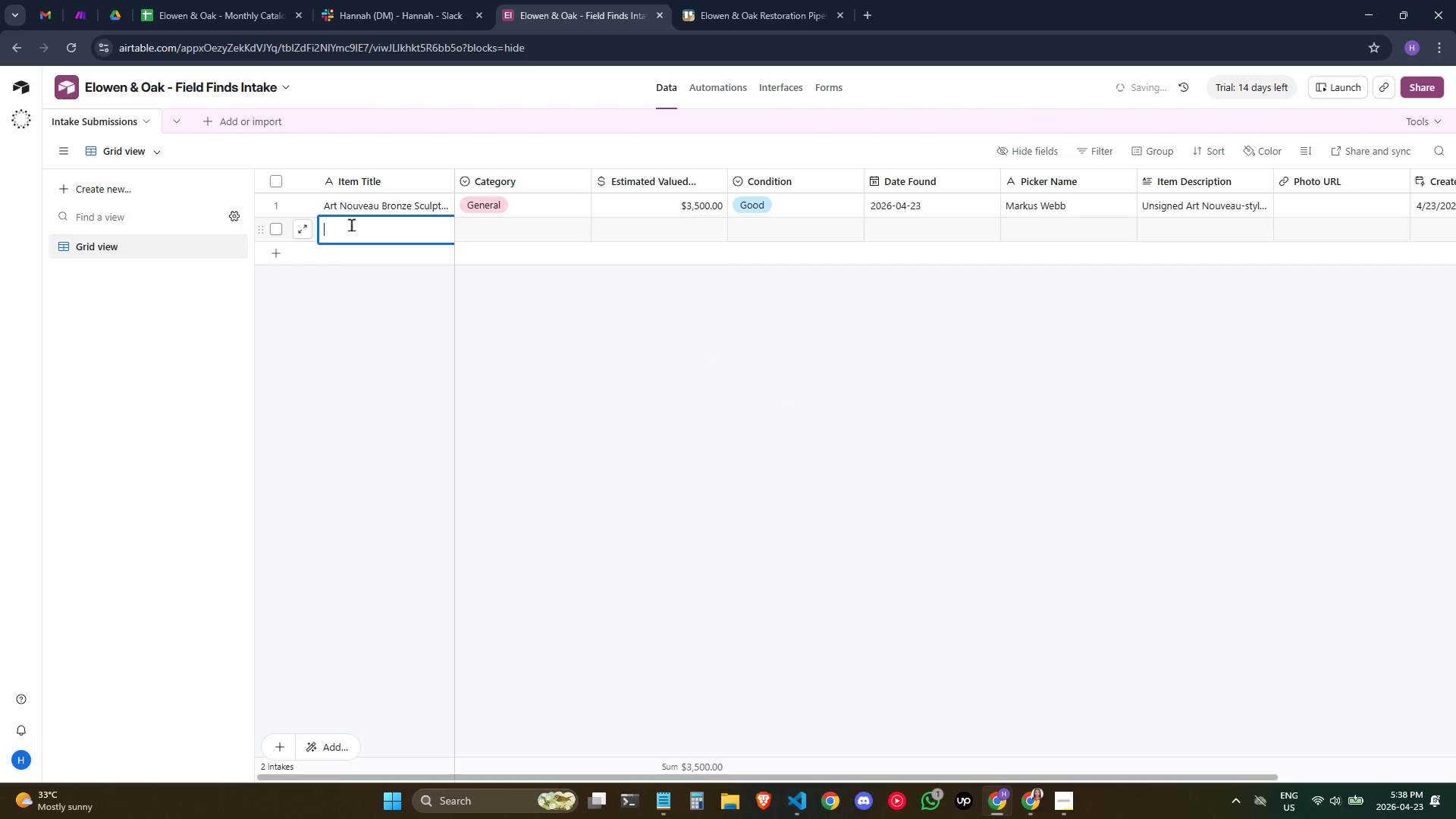 
triple_click([351, 224])
 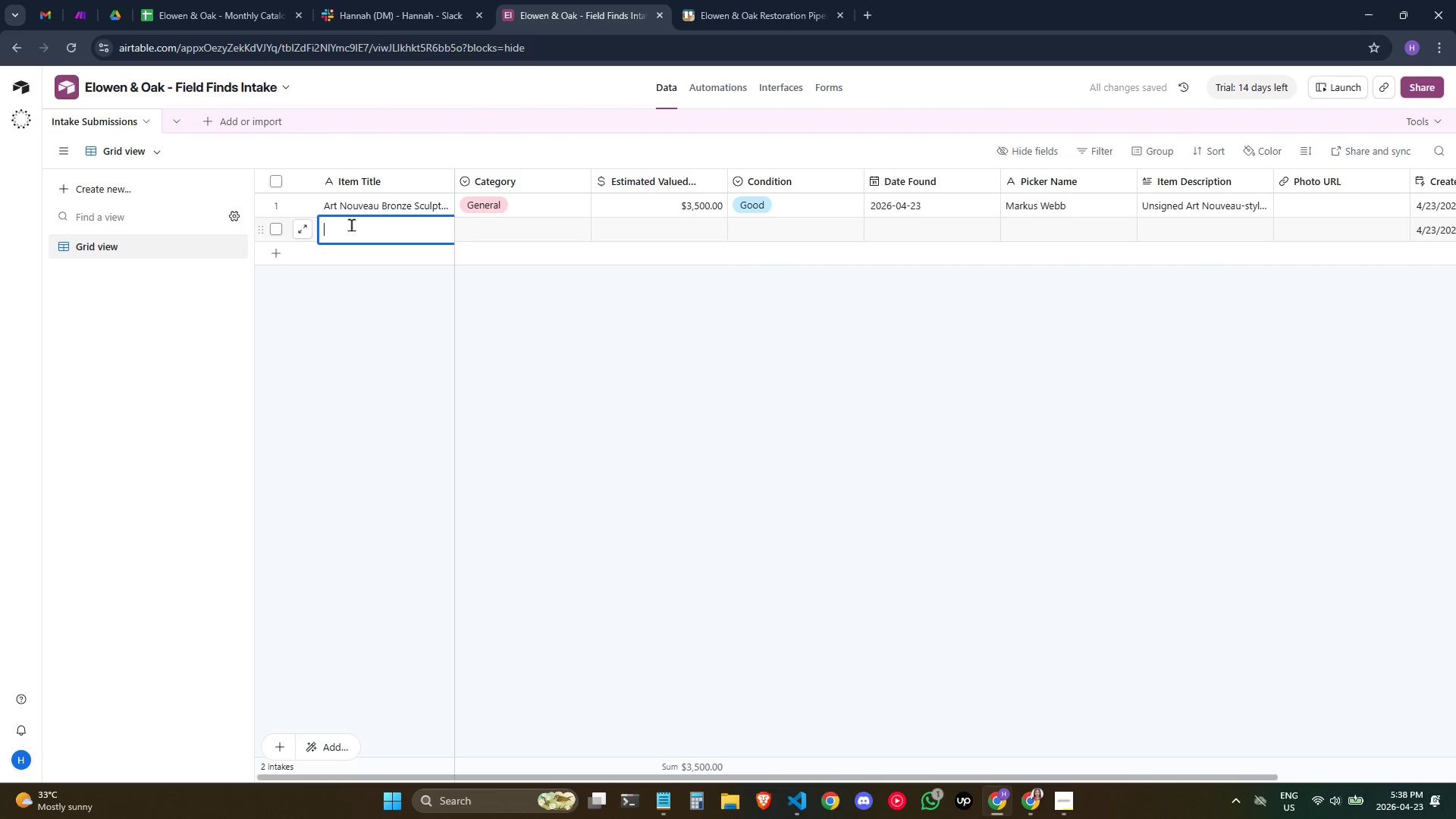 
type(Victoir==)
key(Backspace)
key(Backspace)
key(Backspace)
 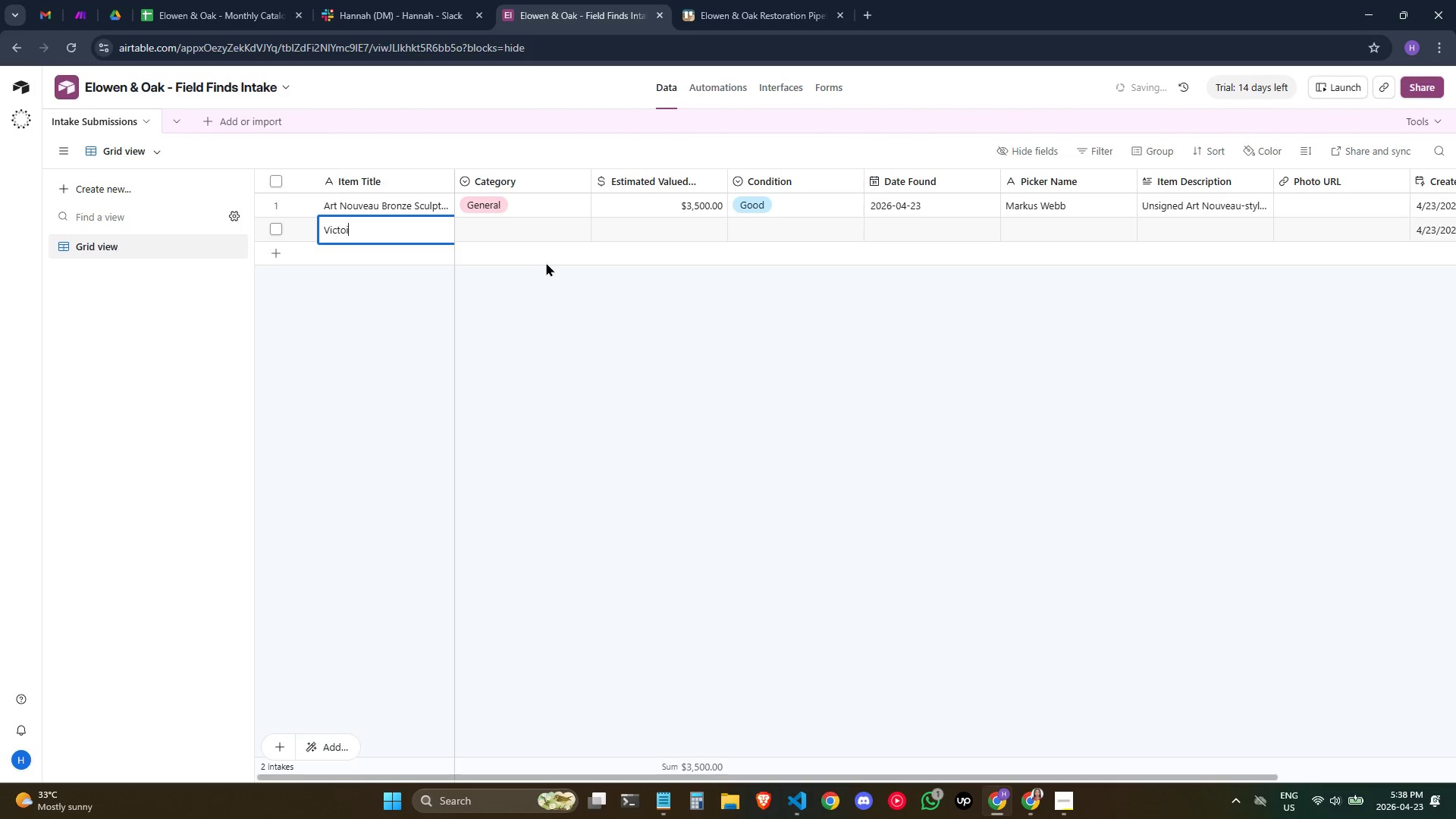 
key(Backspace)
type(rian Ormul)
key(Backspace)
key(Backspace)
type(olu Clock (damaged))
 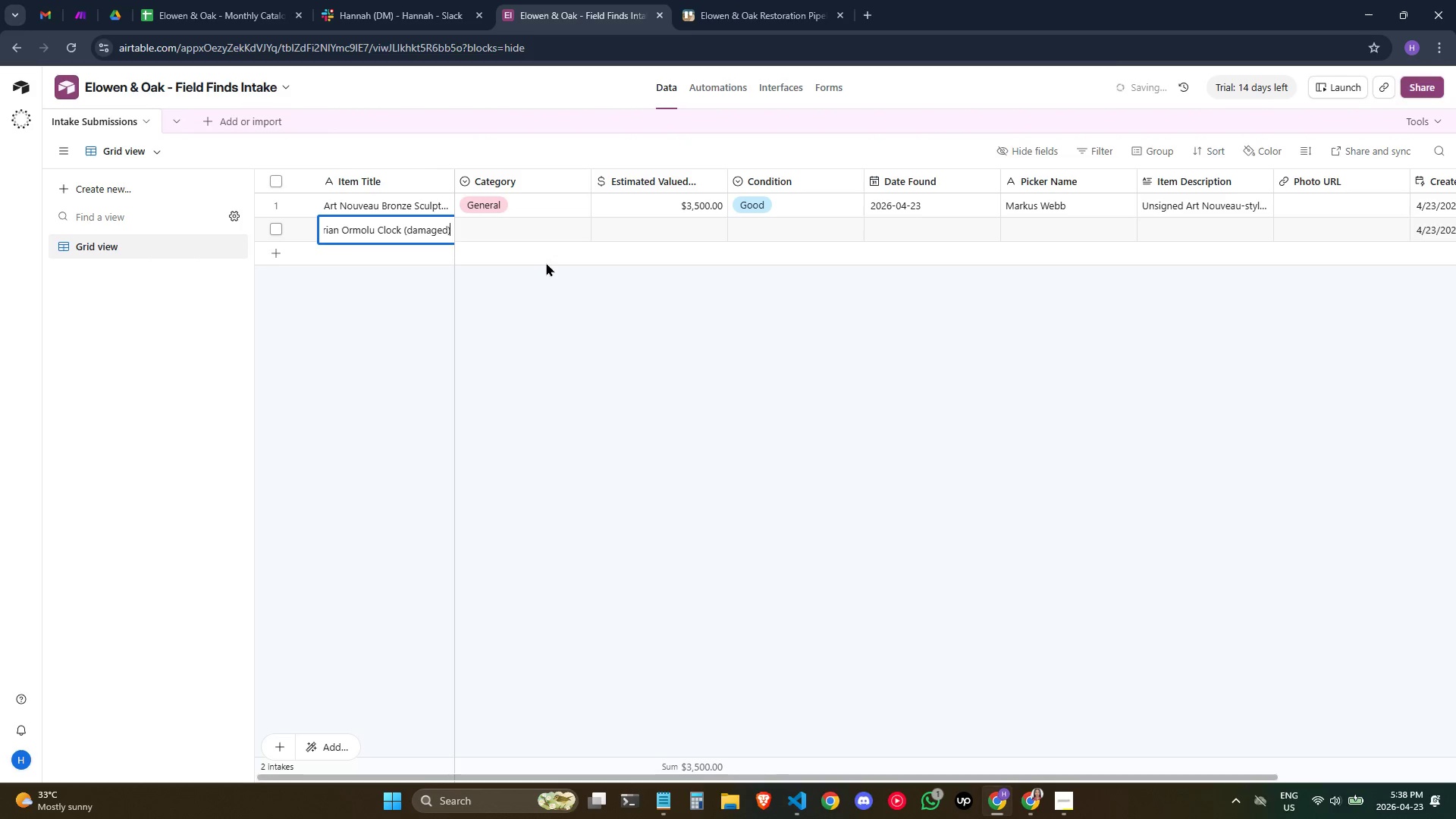 
left_click([553, 225])
 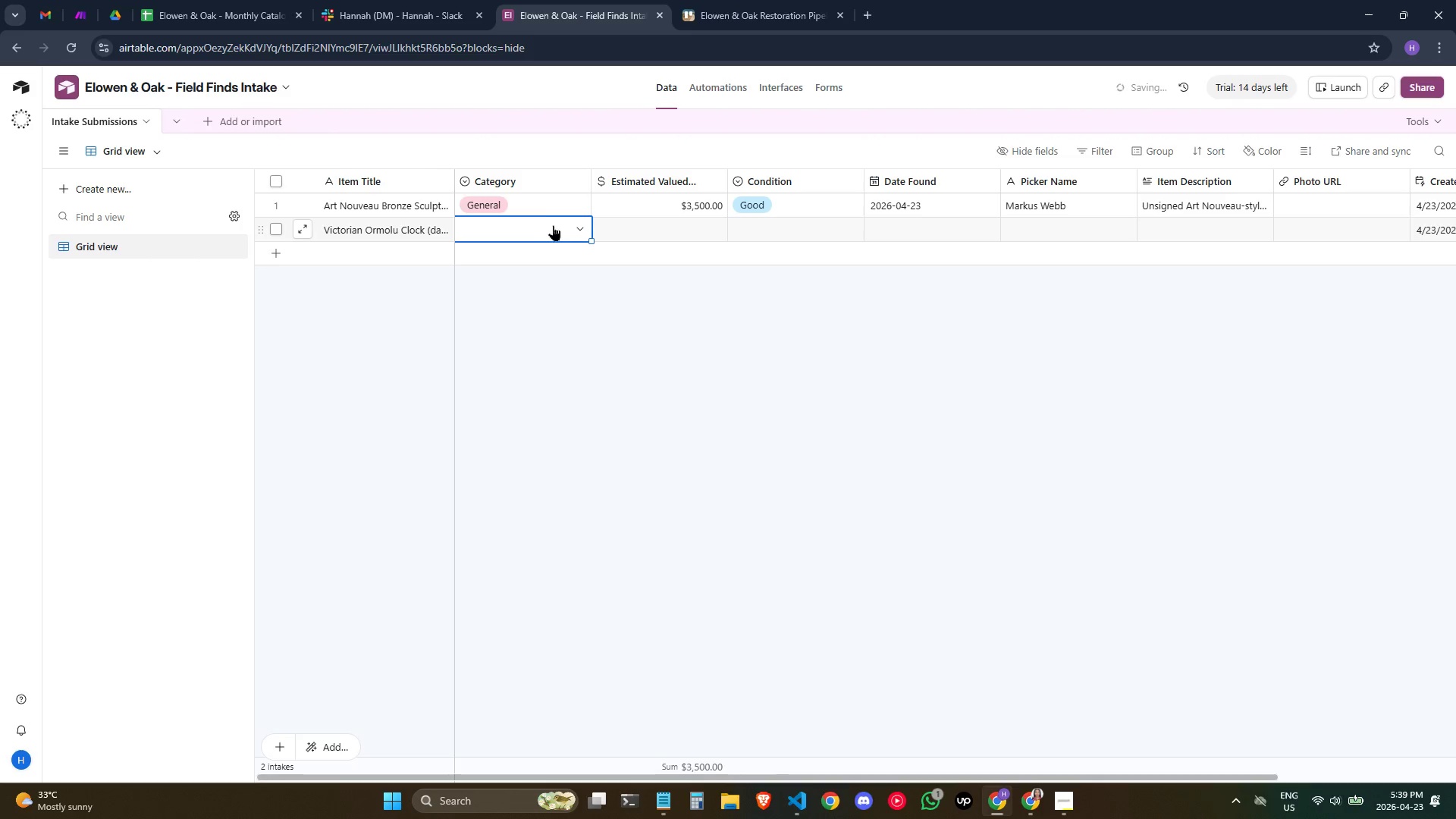 
left_click([559, 227])
 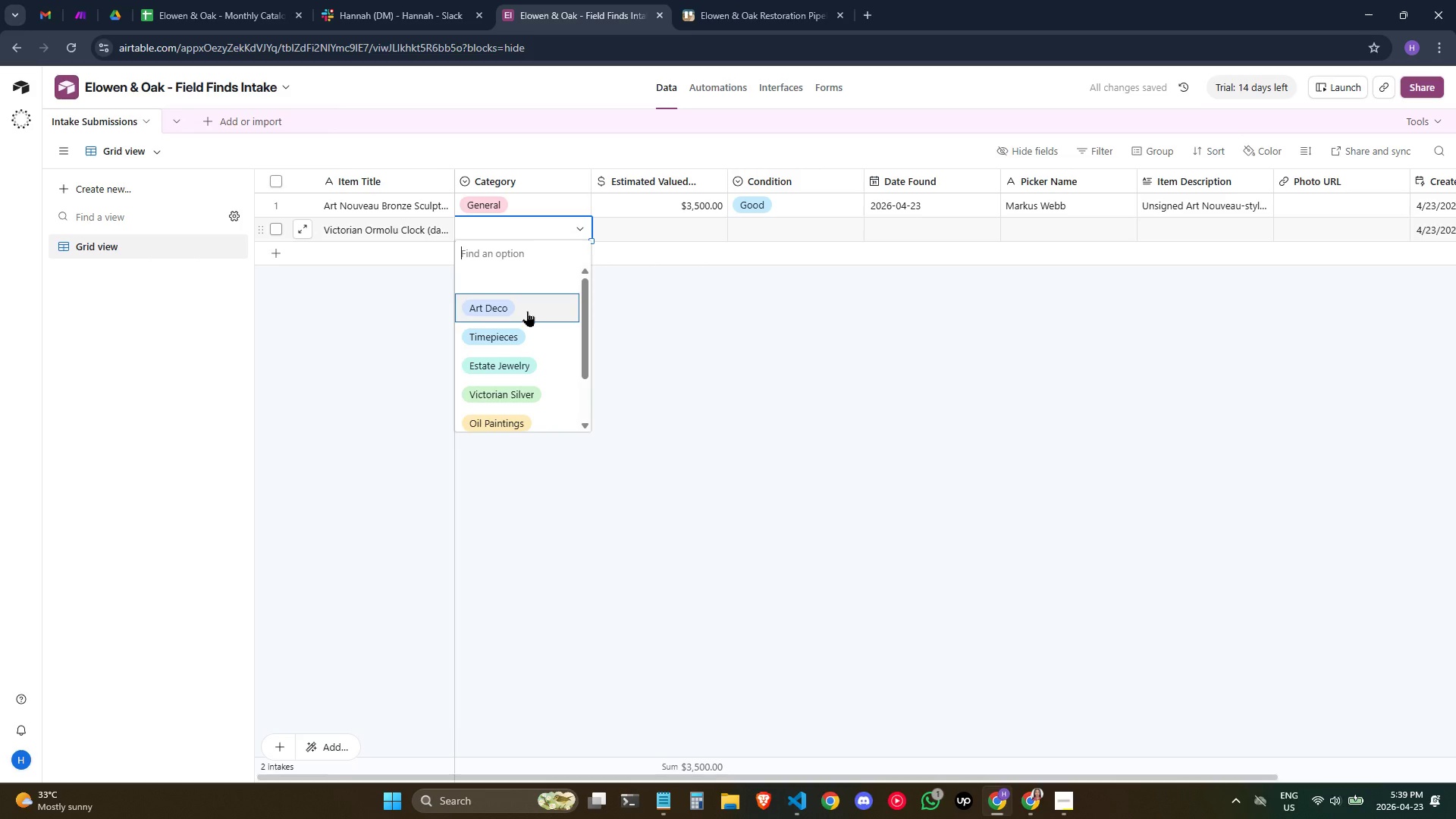 
scroll: coordinate [526, 384], scroll_direction: down, amount: 2.0
 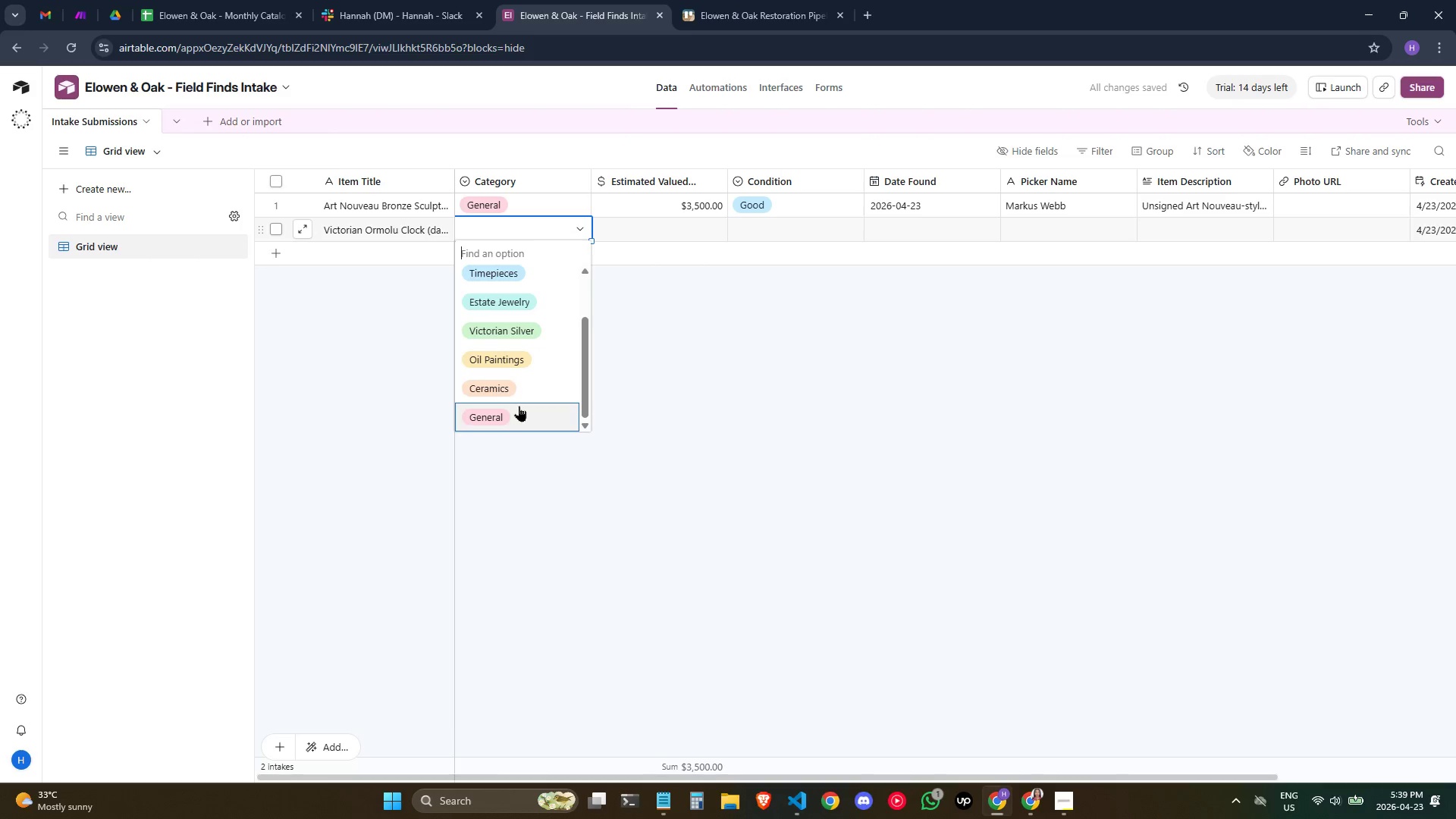 
left_click([519, 406])
 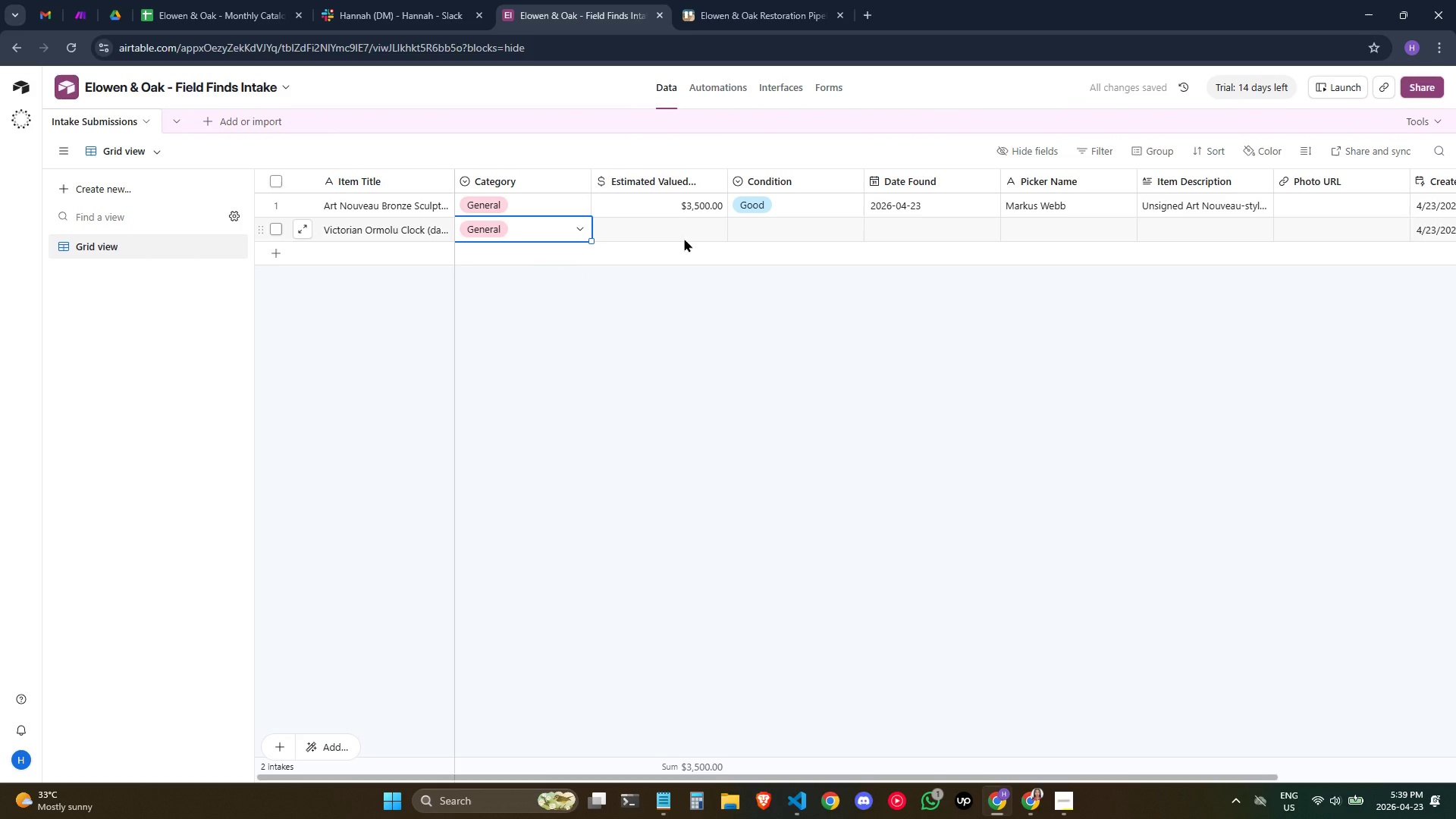 
wait(7.34)
 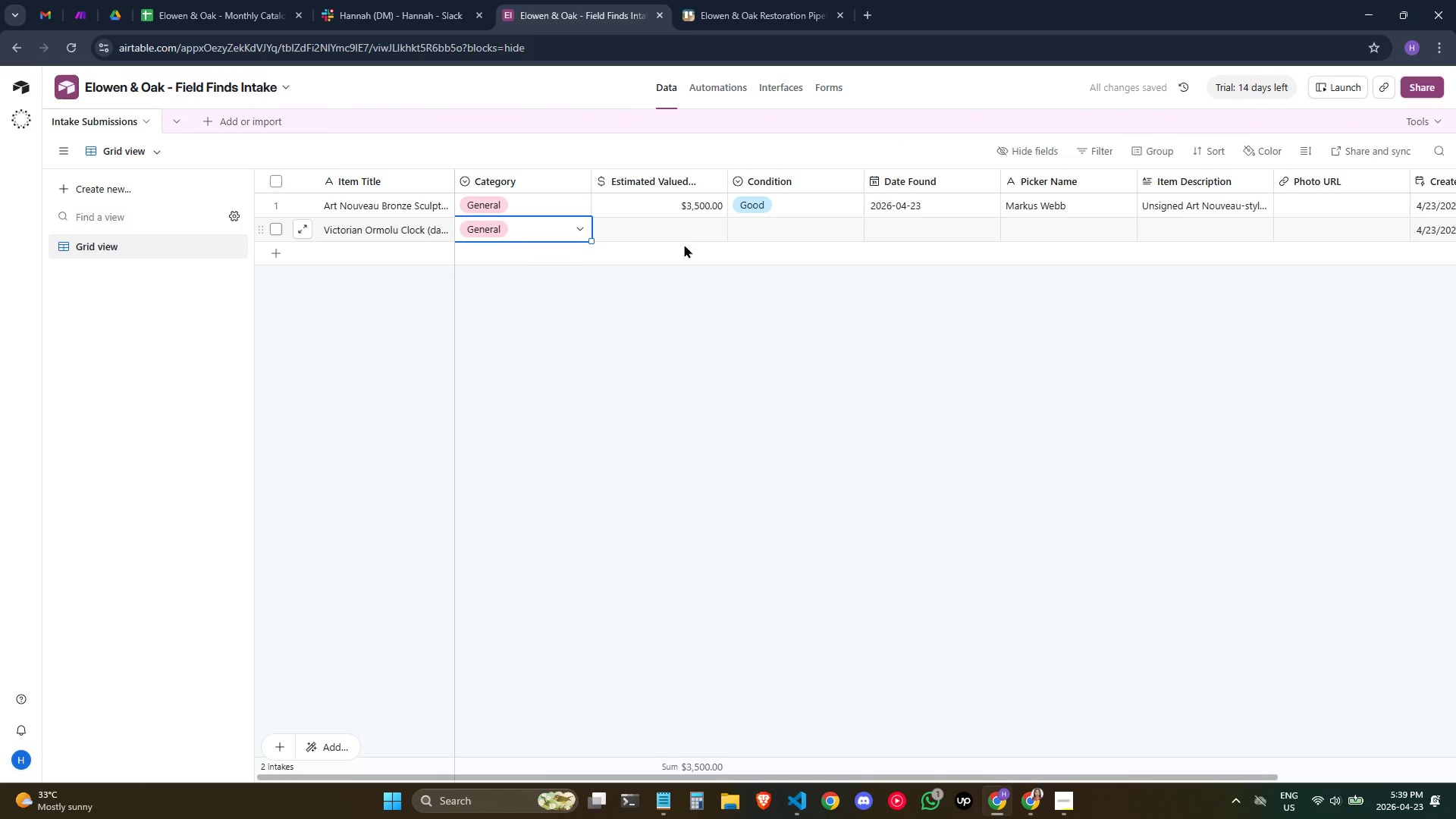 
left_click([671, 236])
 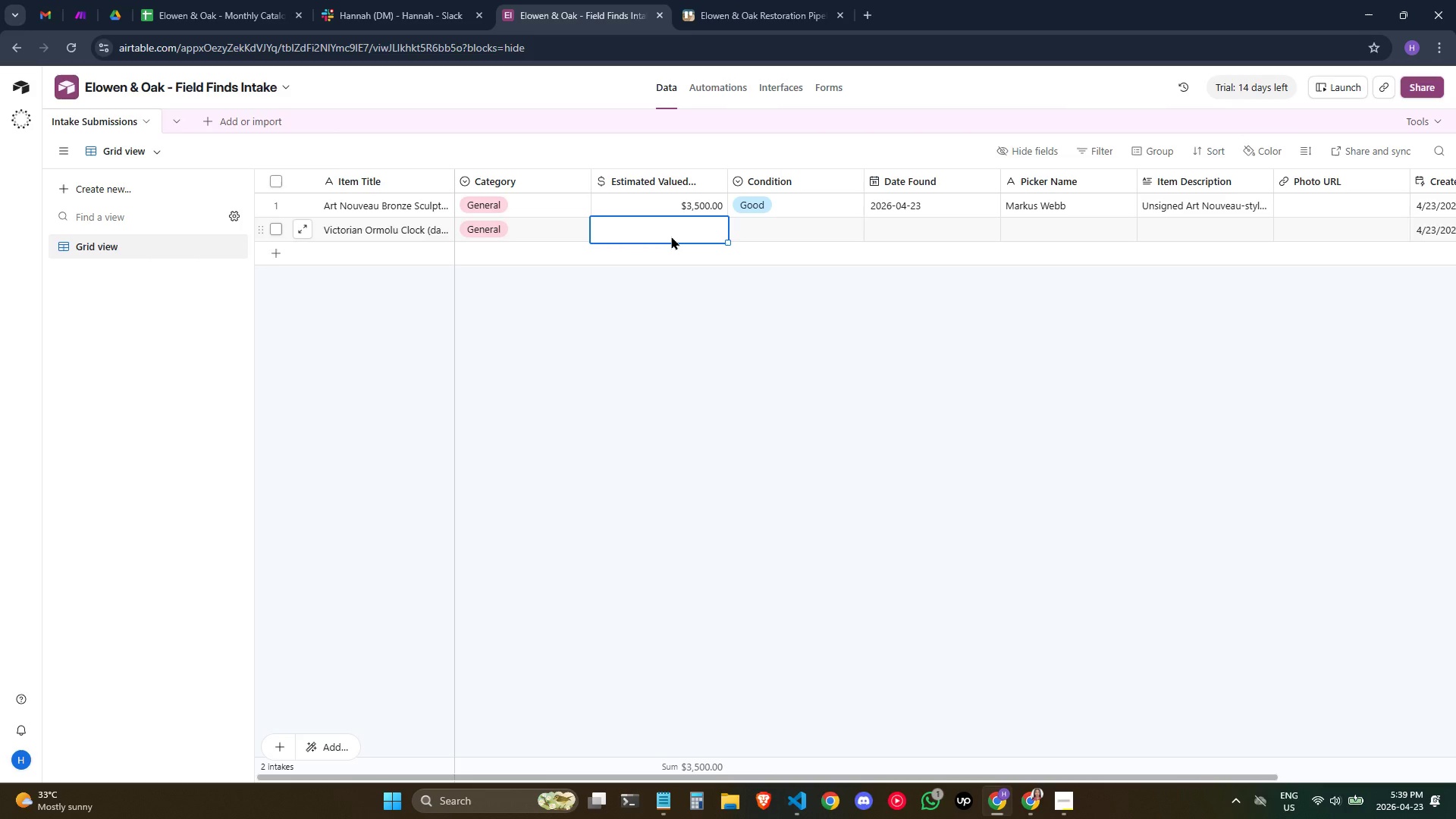 
key(Control+ControlLeft)
 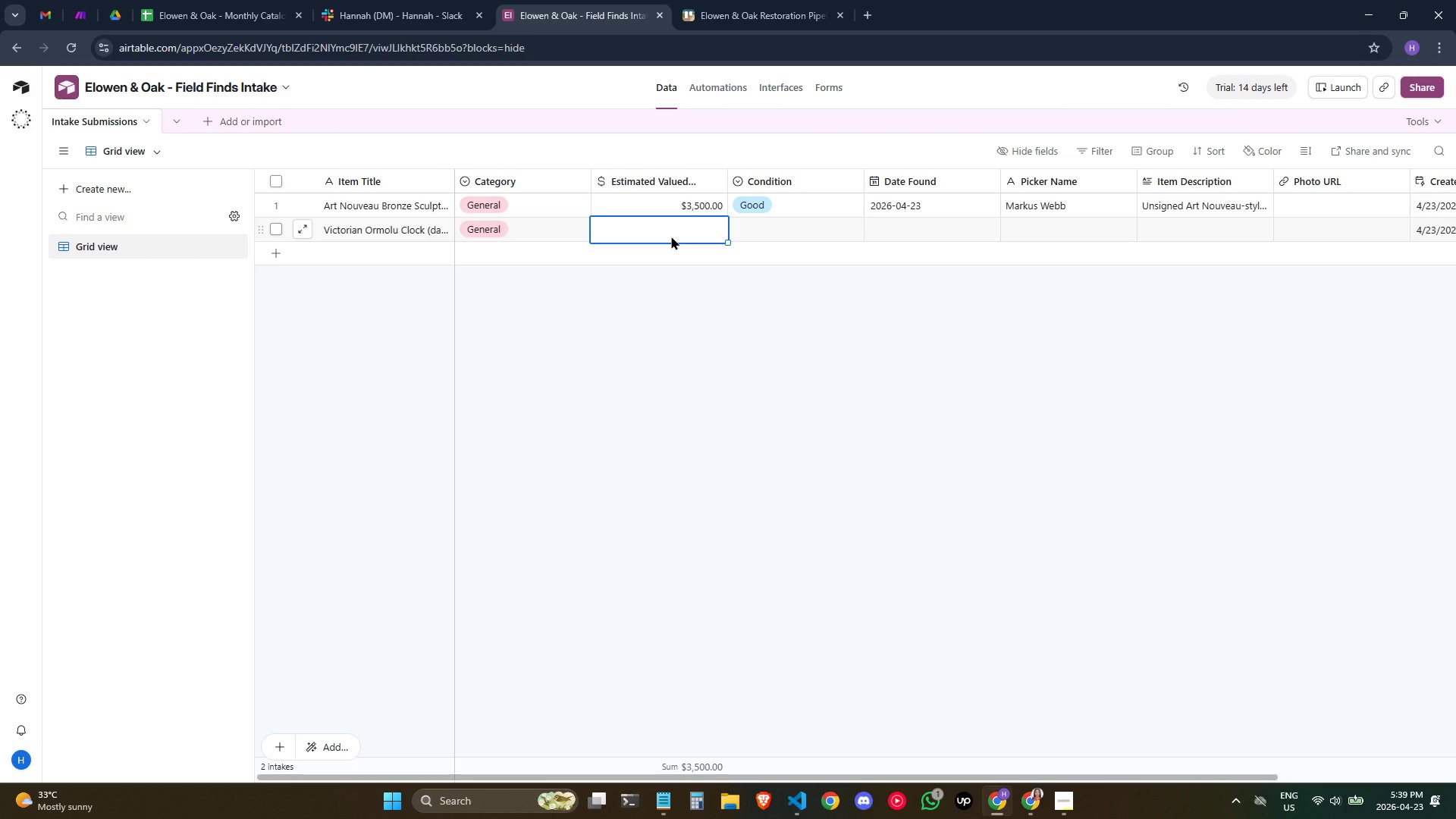 
type(450)
key(Tab)
 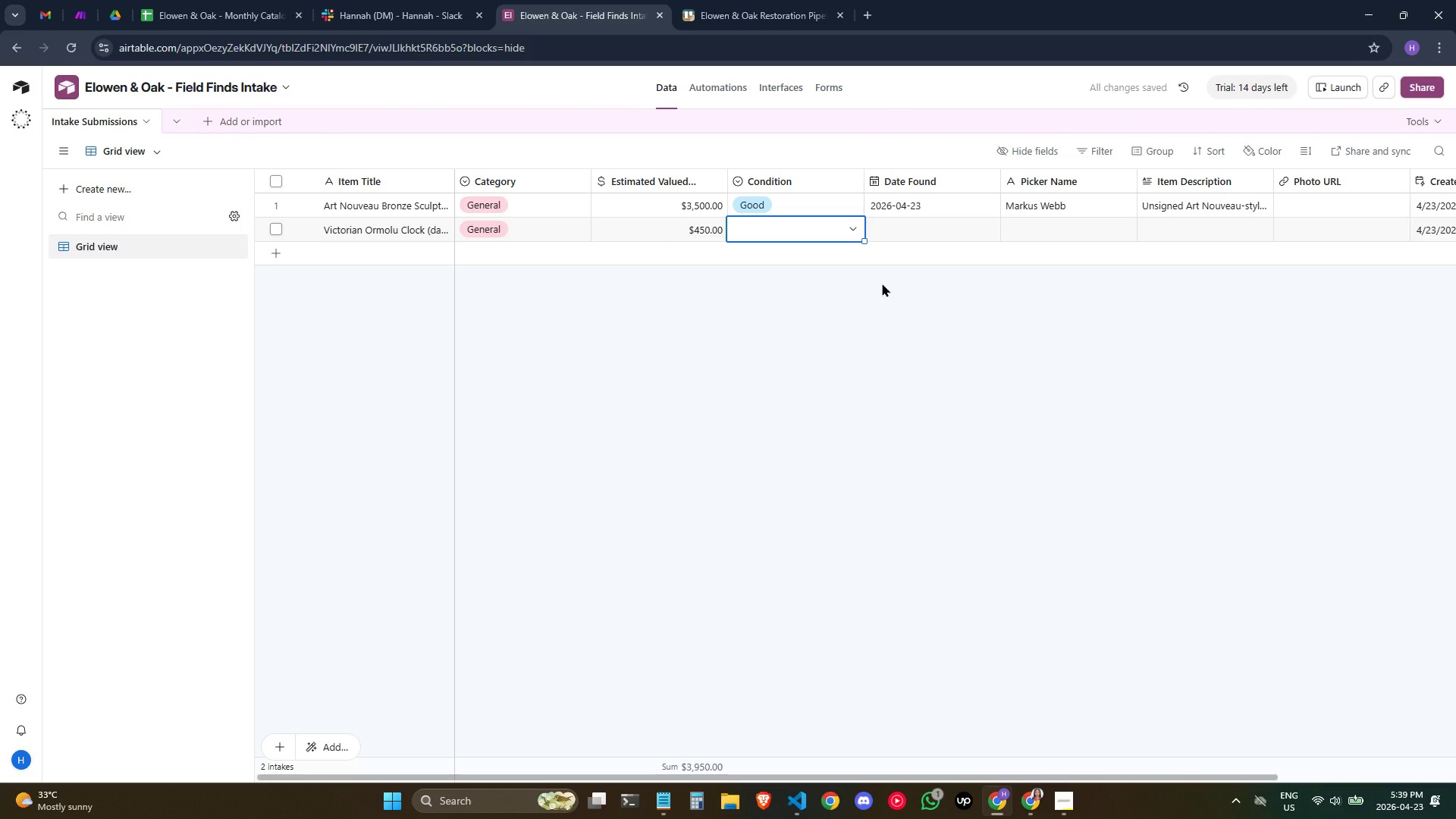 
left_click([811, 224])
 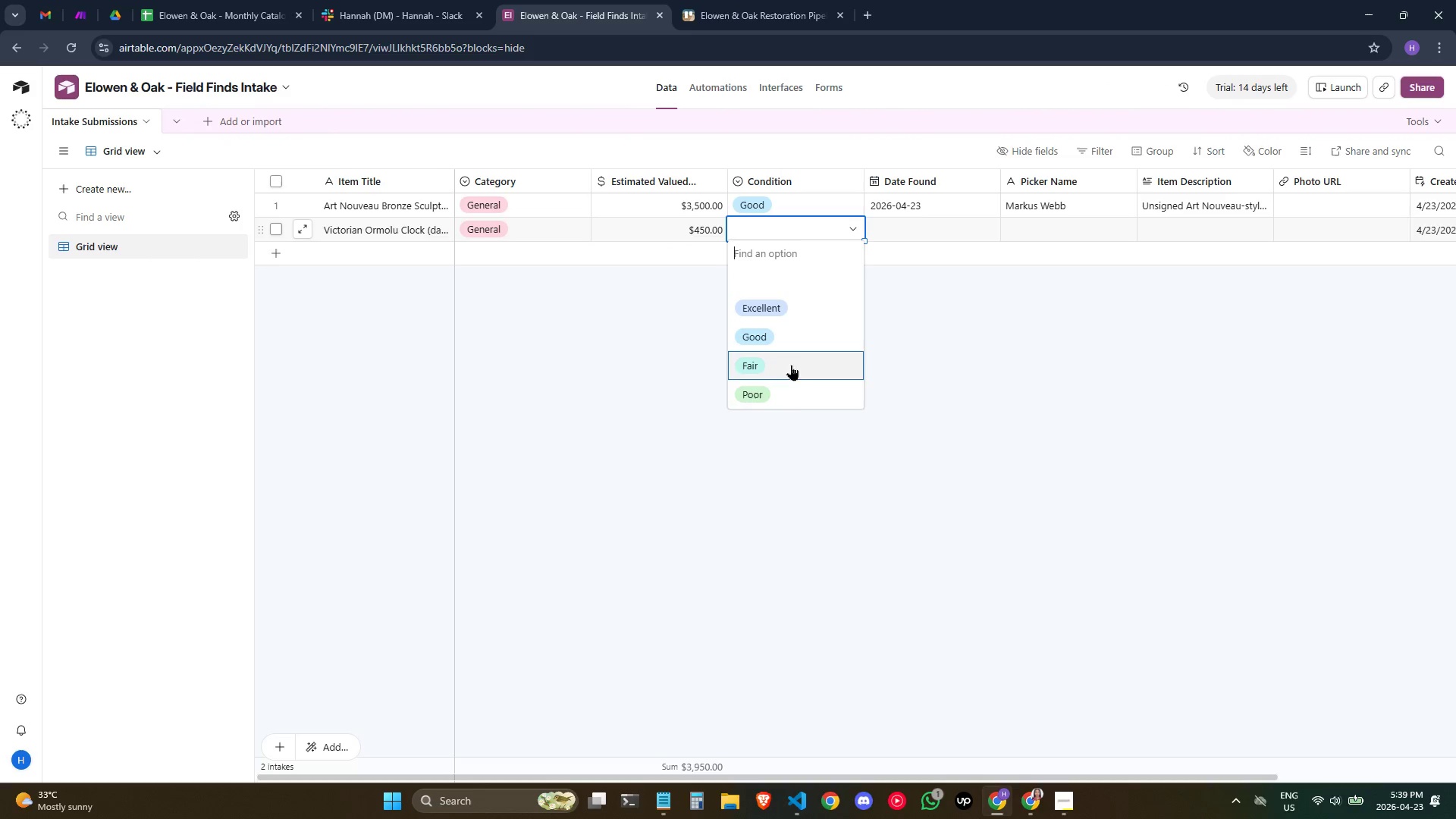 
left_click([798, 398])
 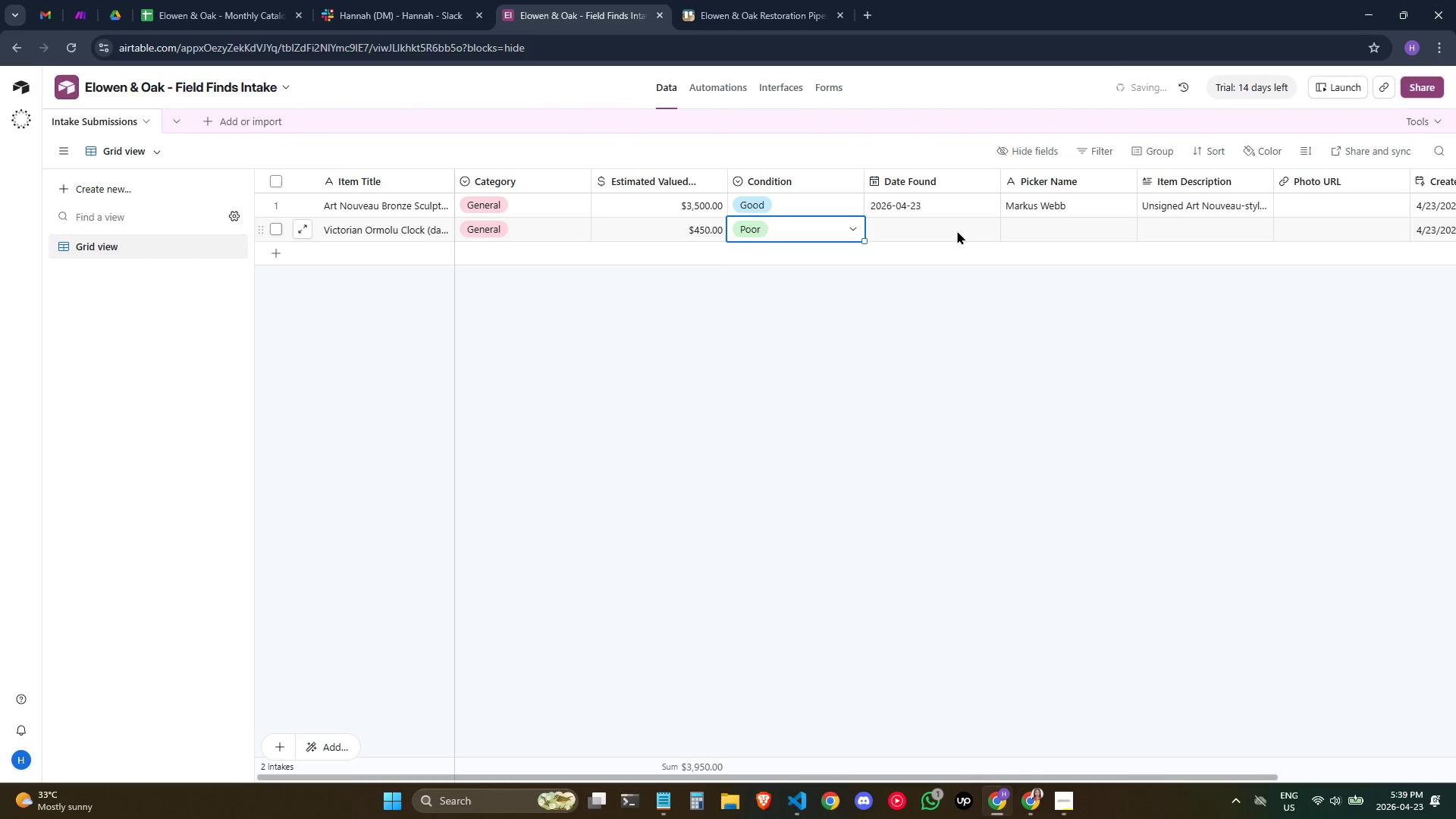 
left_click([957, 231])
 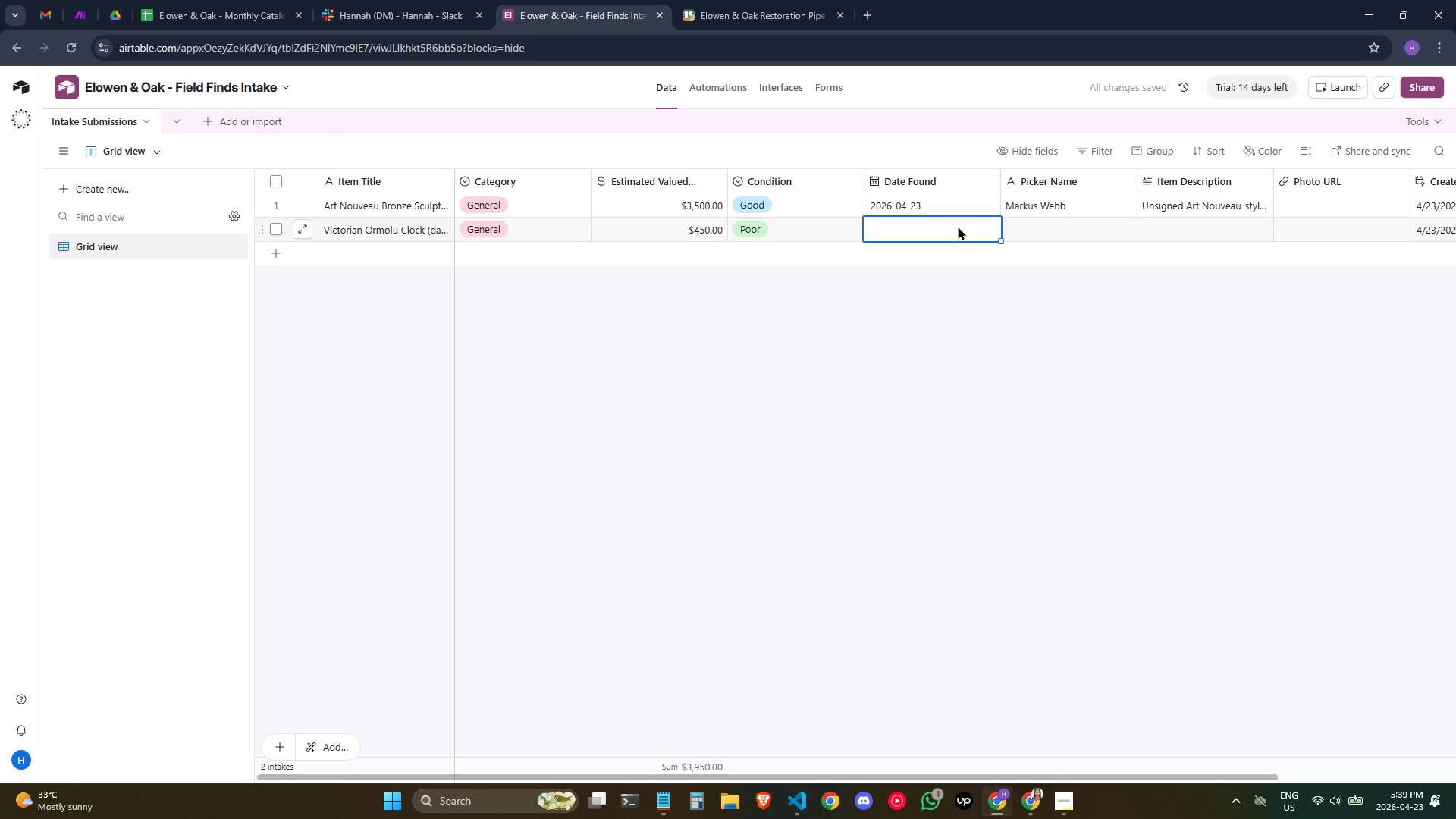 
left_click([959, 223])
 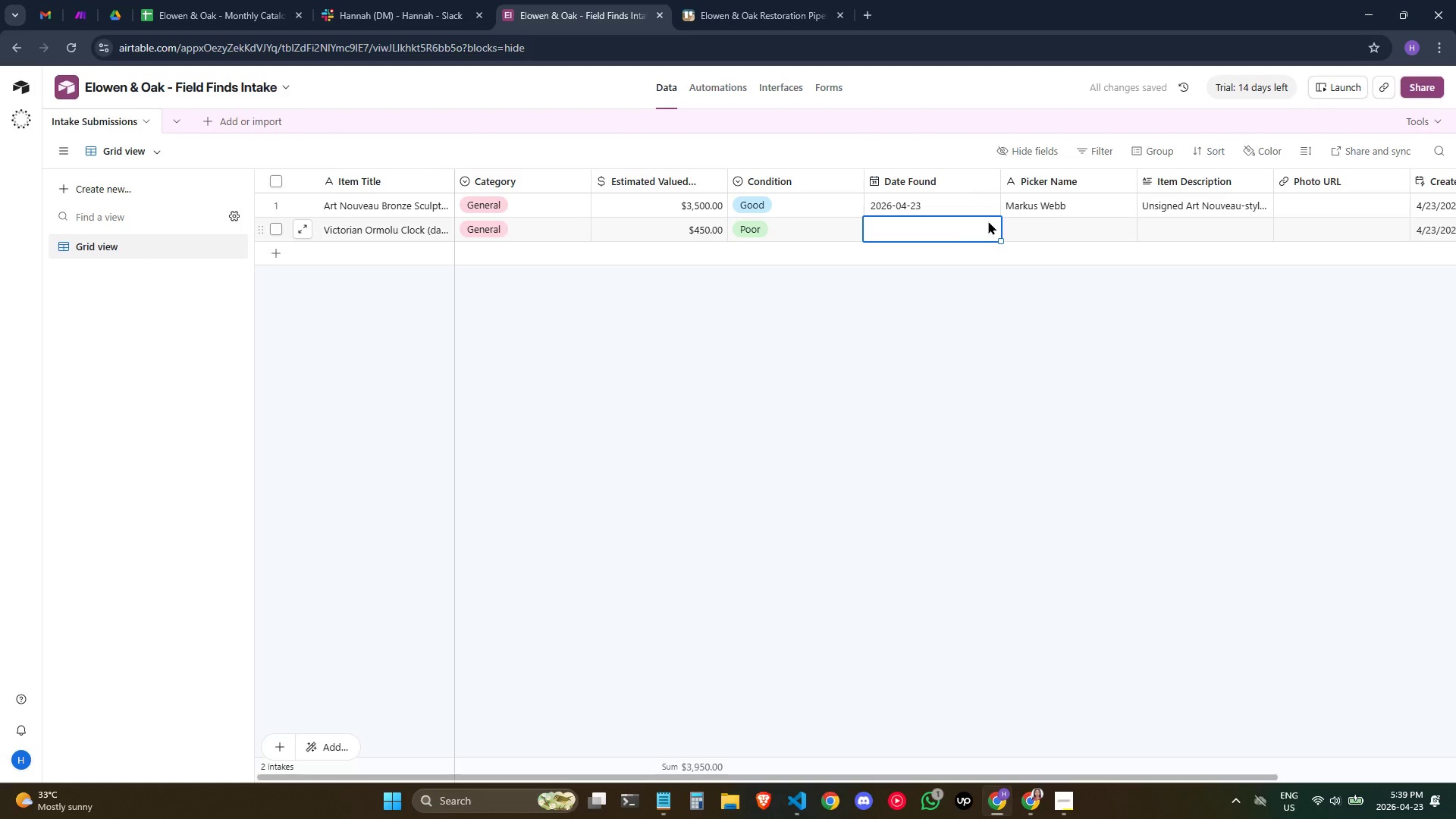 
left_click([991, 228])
 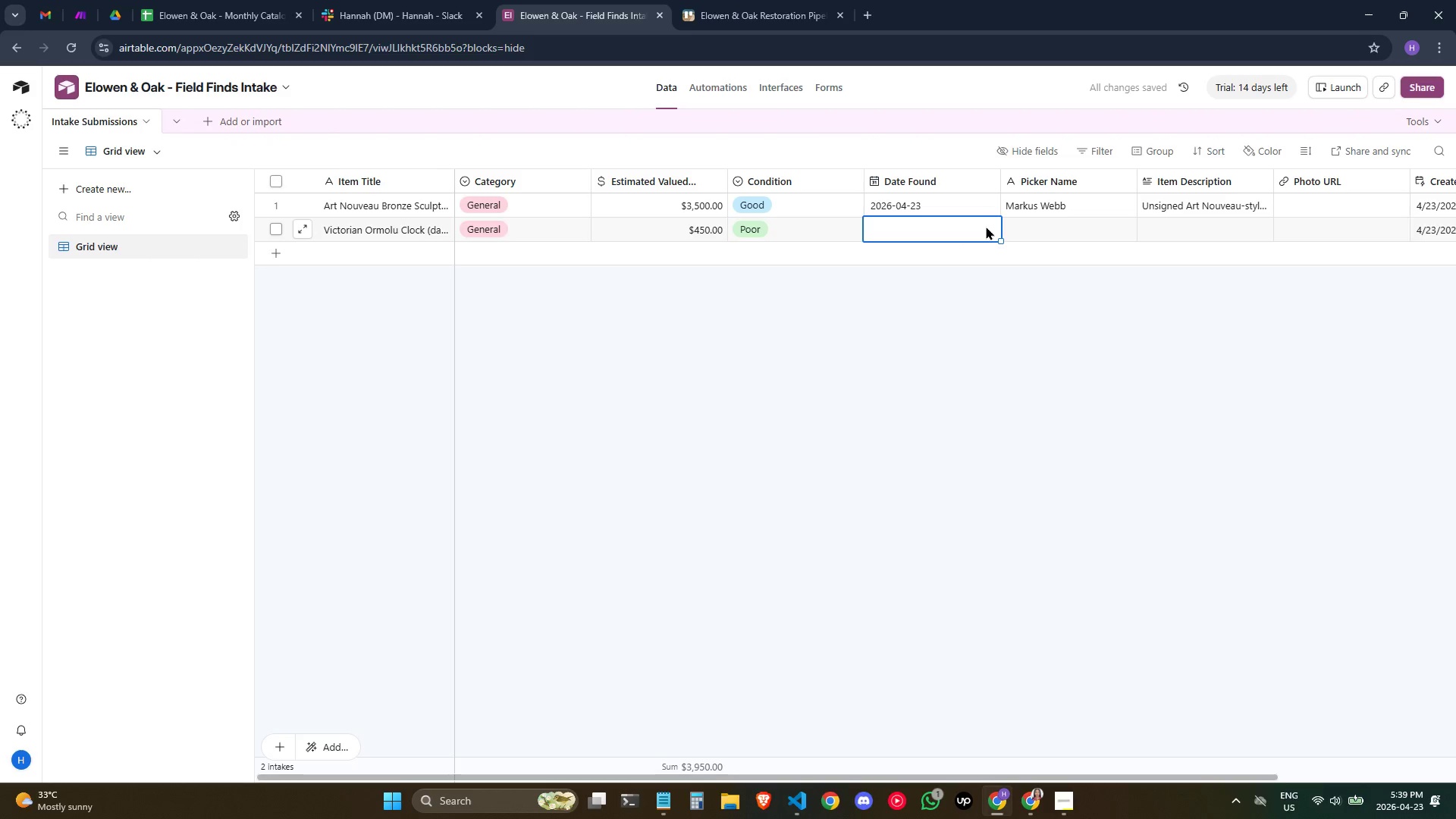 
double_click([986, 226])
 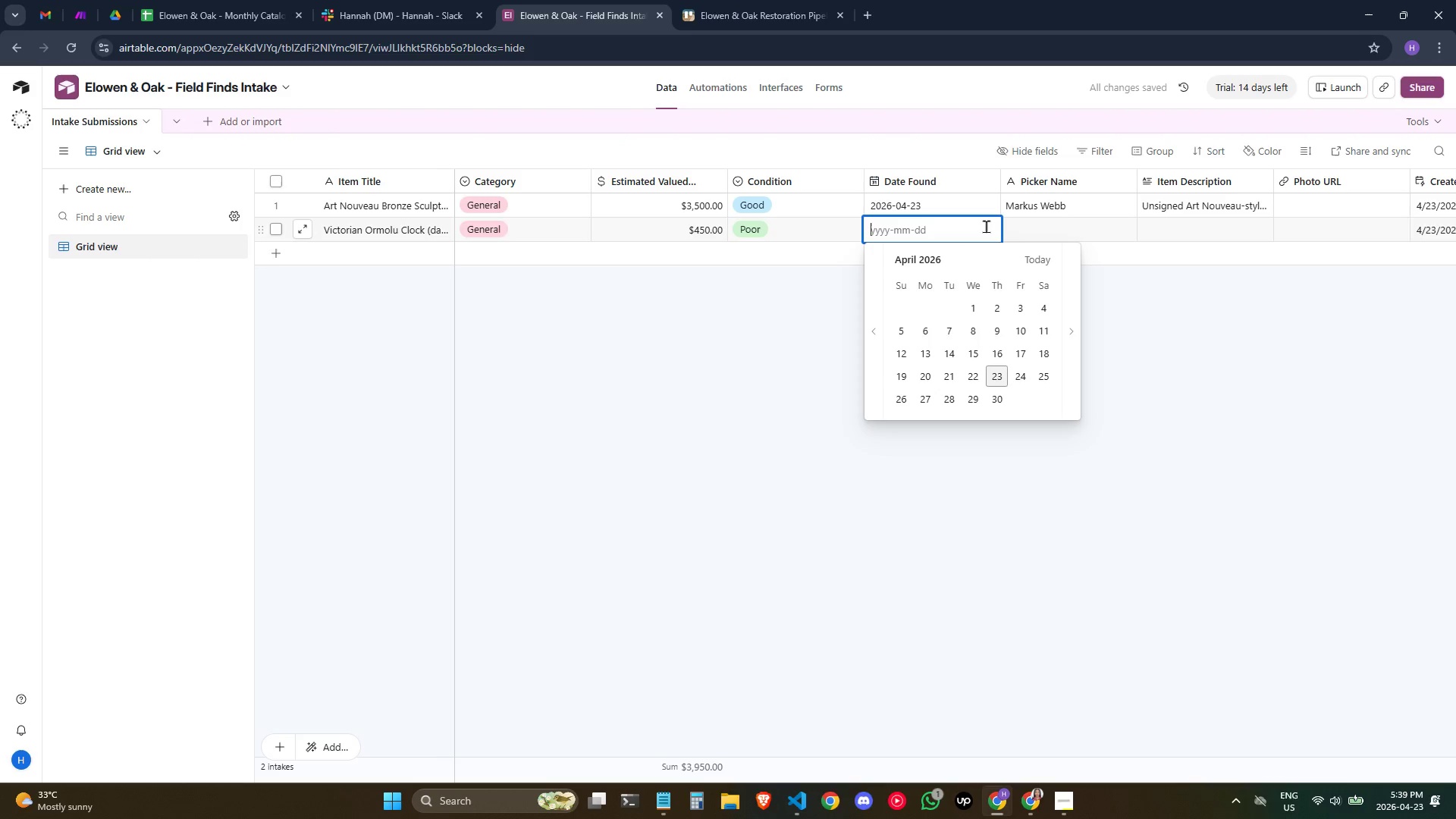 
triple_click([986, 226])
 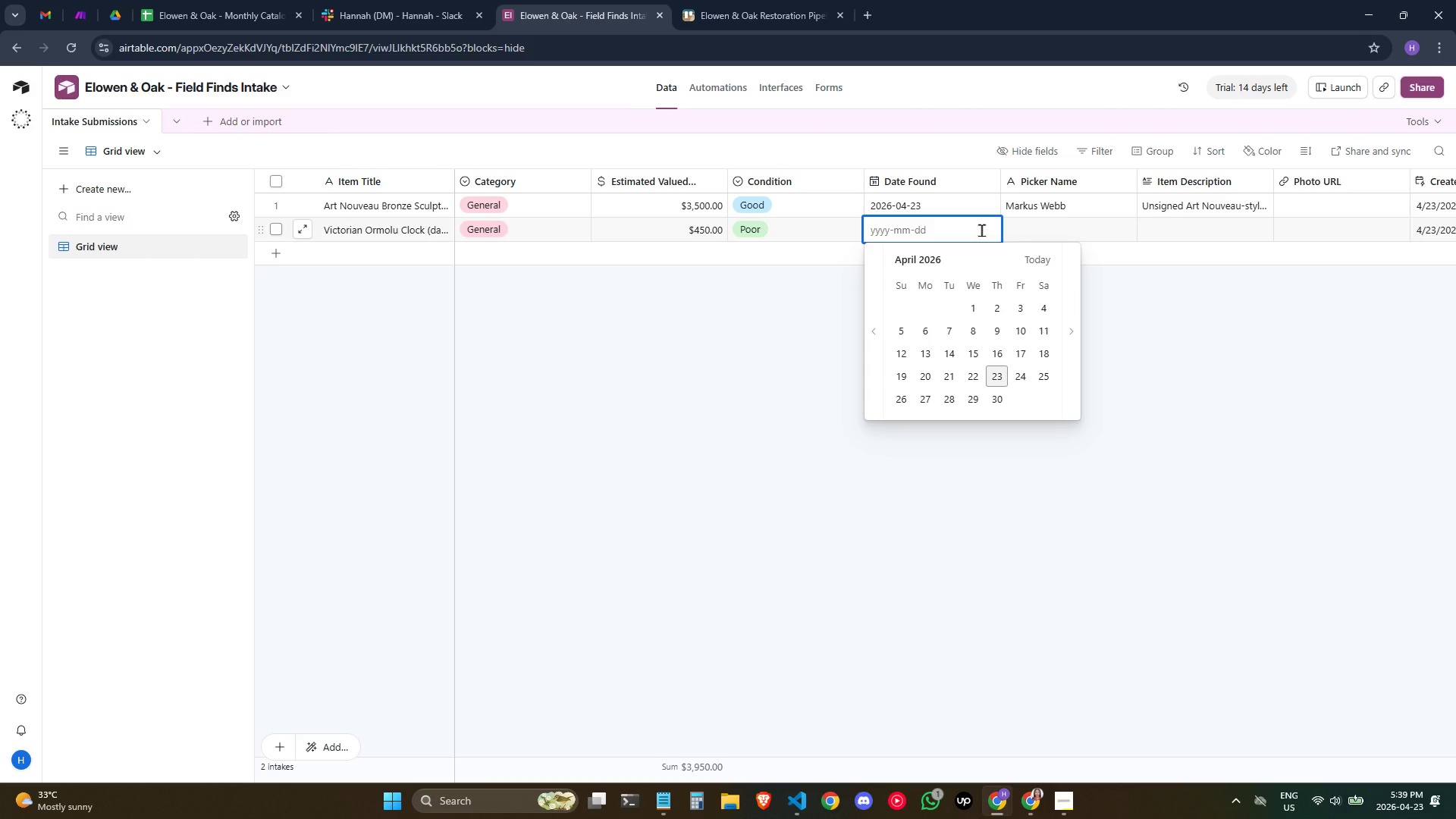 
wait(25.62)
 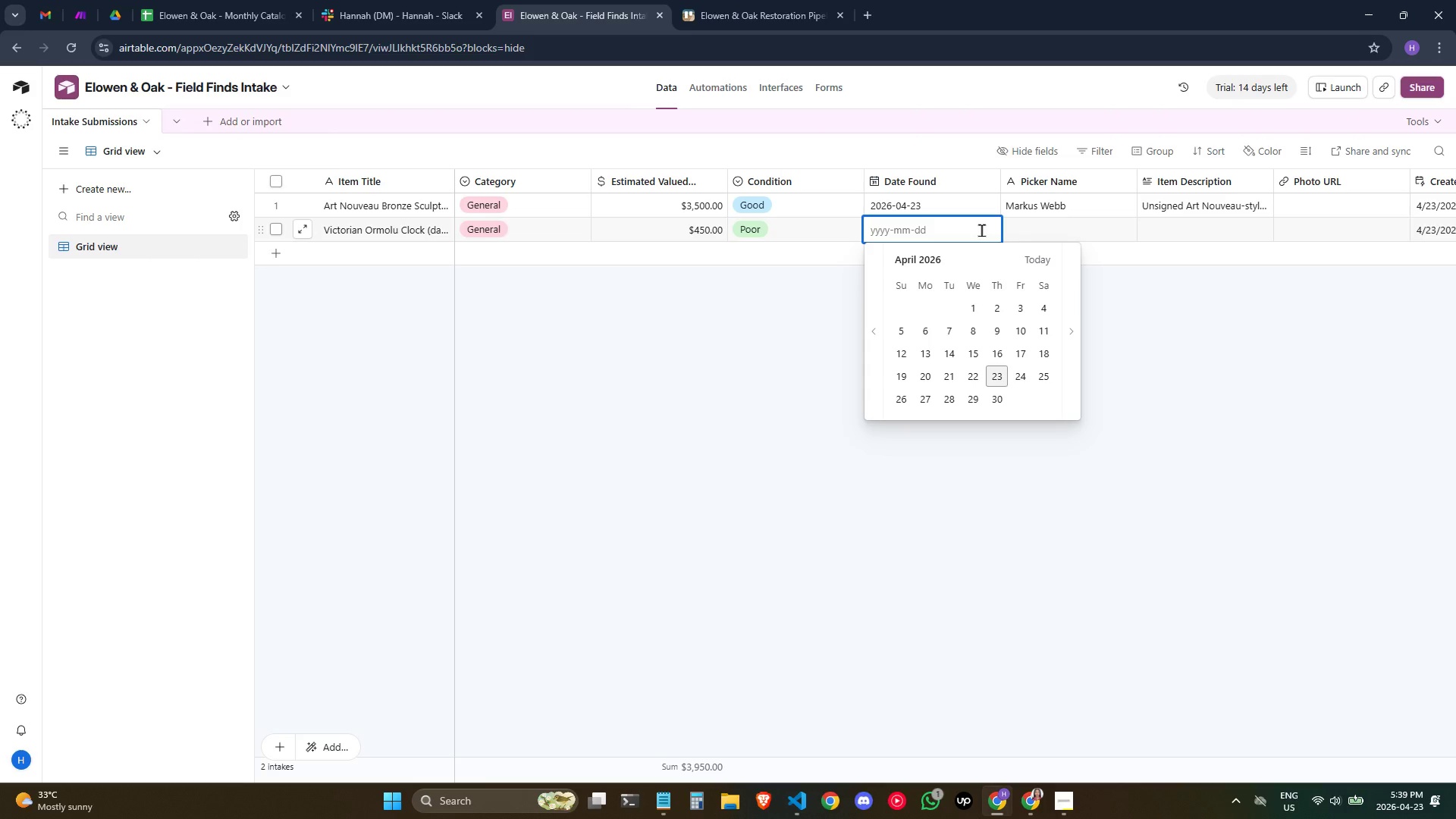 
left_click([992, 377])
 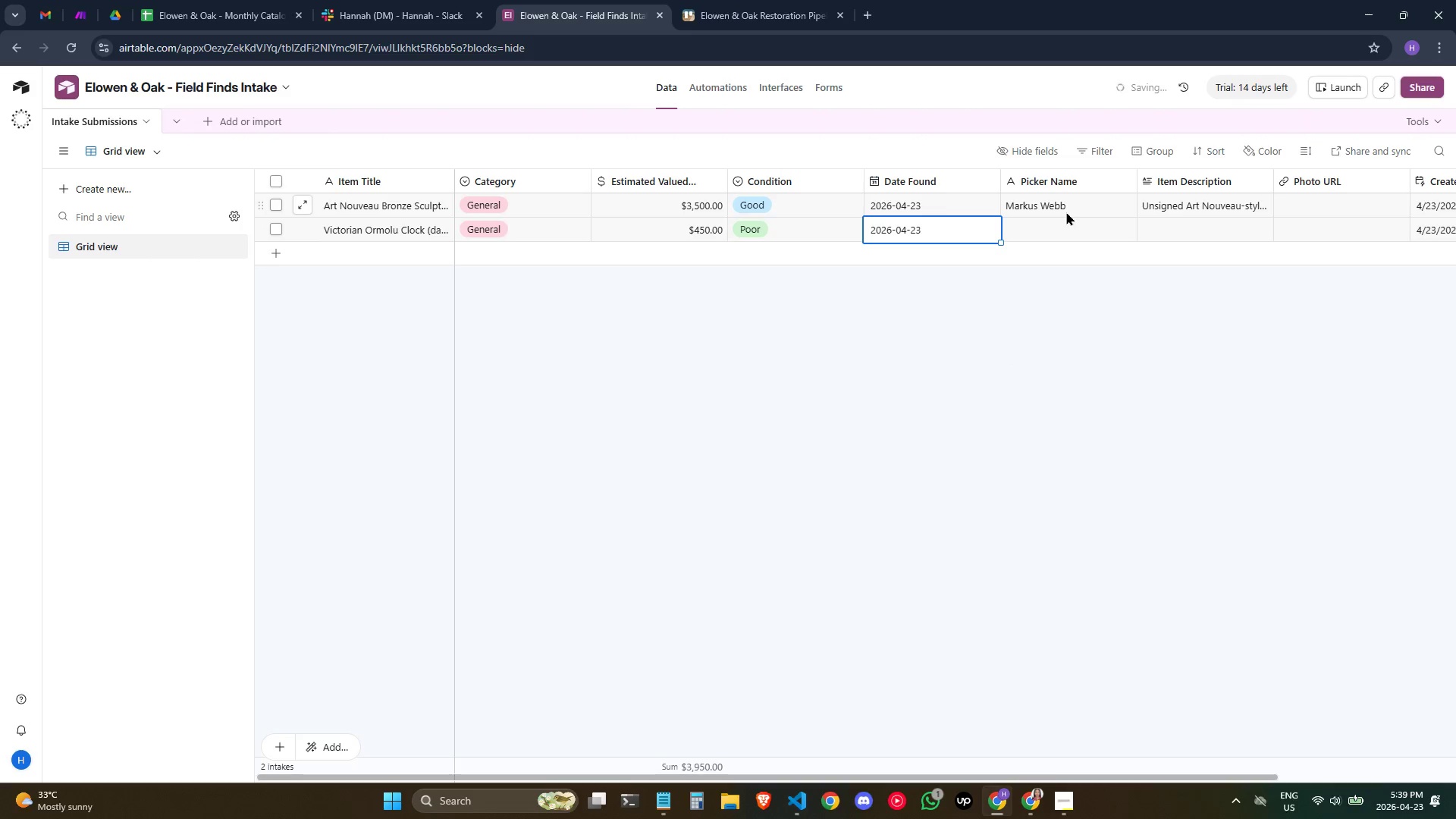 
left_click([1068, 232])
 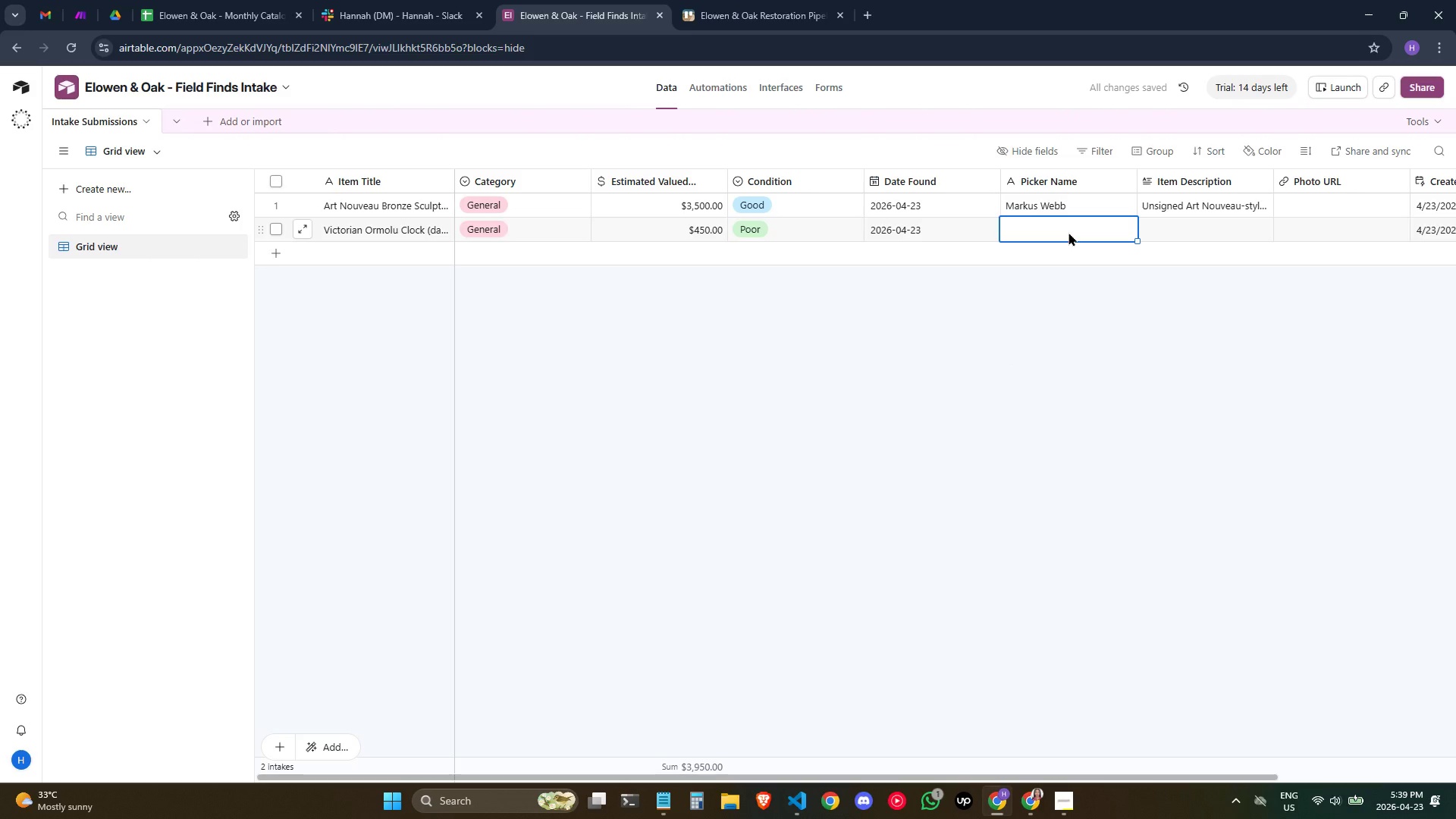 
double_click([1068, 232])
 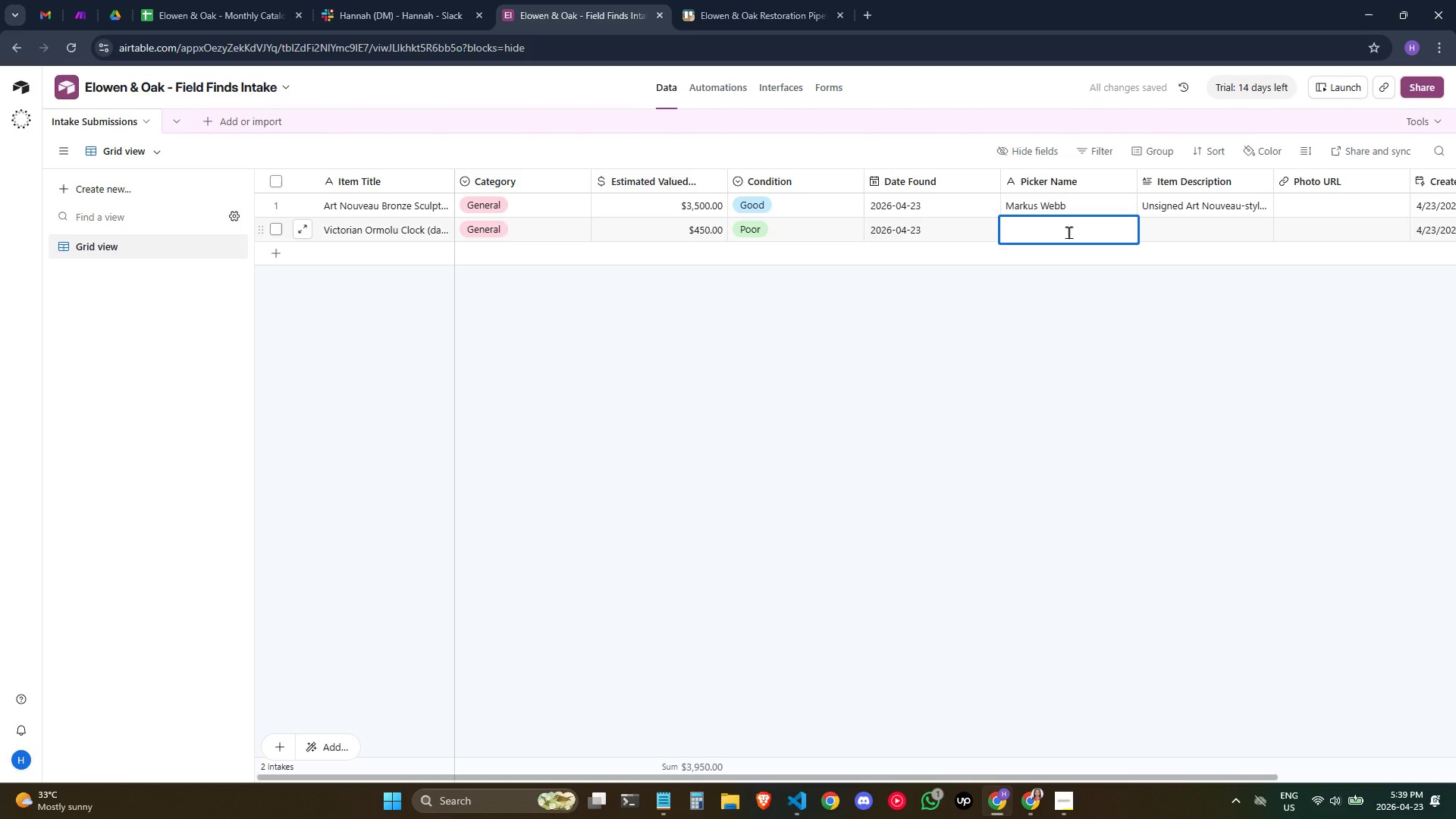 
type(Lena Cartwirght)
 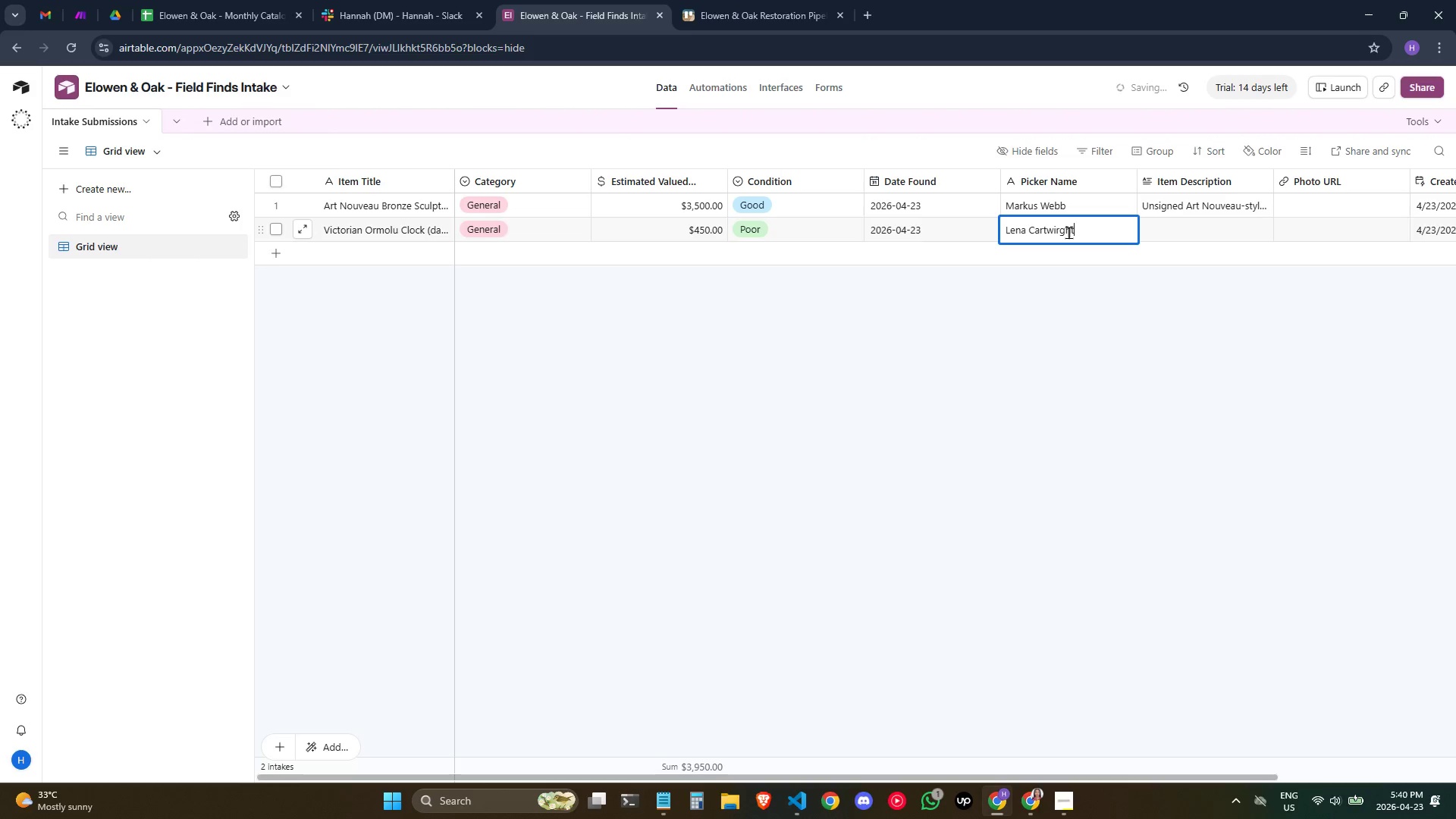 
key(Backspace)
key(Backspace)
key(Backspace)
key(Backspace)
key(Backspace)
type(right)
 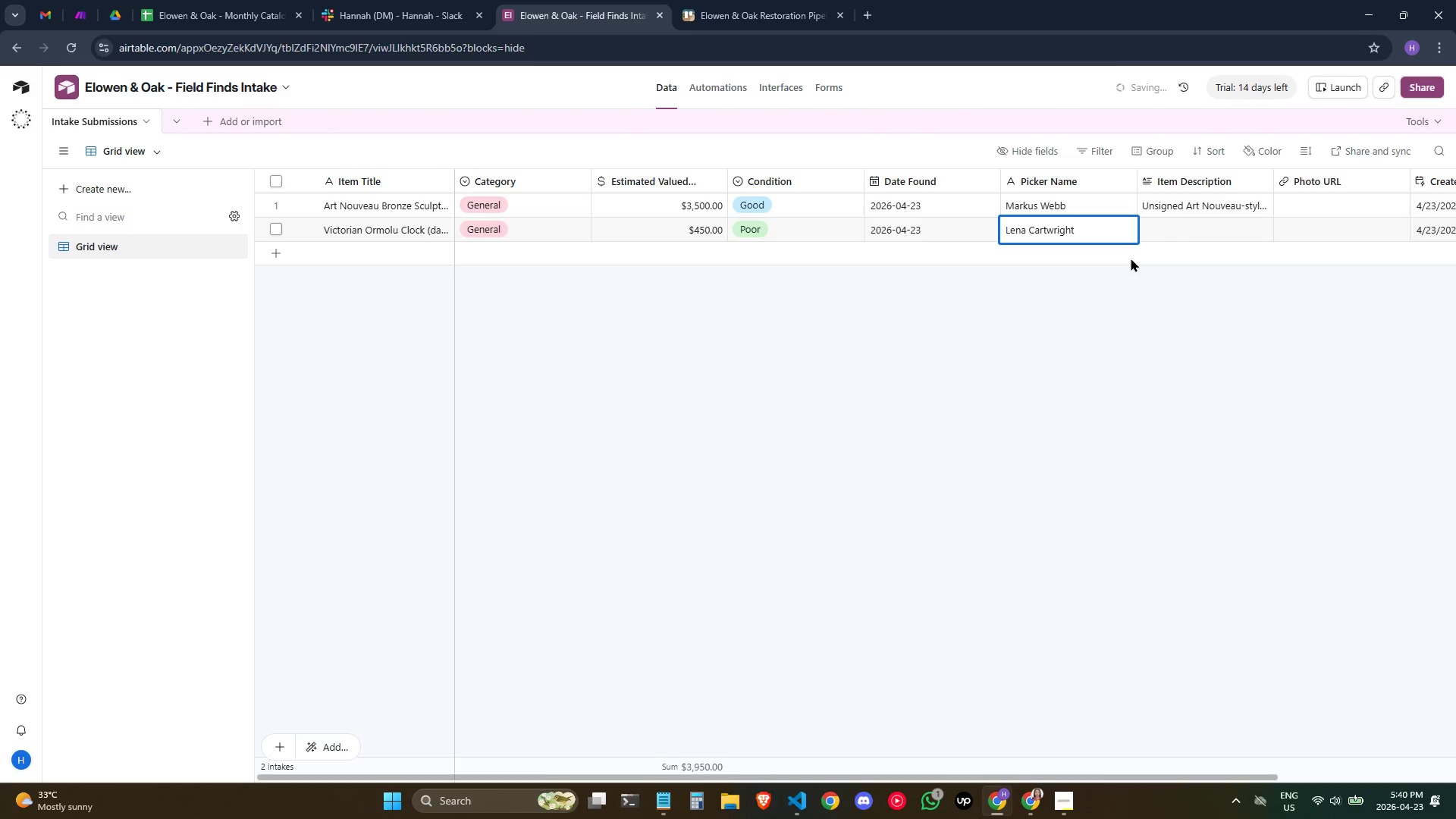 
left_click_drag(start_coordinate=[1188, 228], to_coordinate=[1185, 240])
 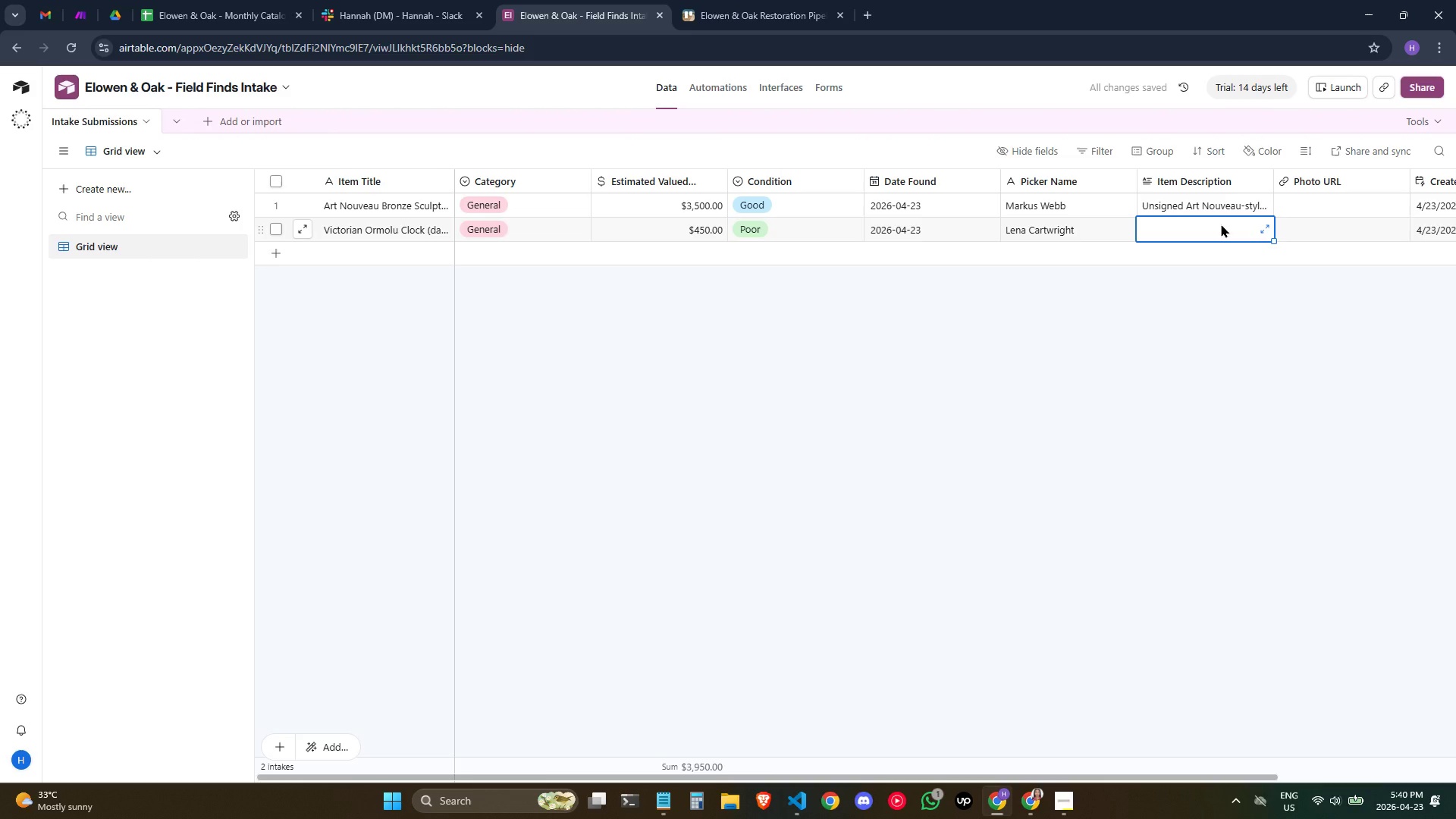 
left_click([1221, 224])
 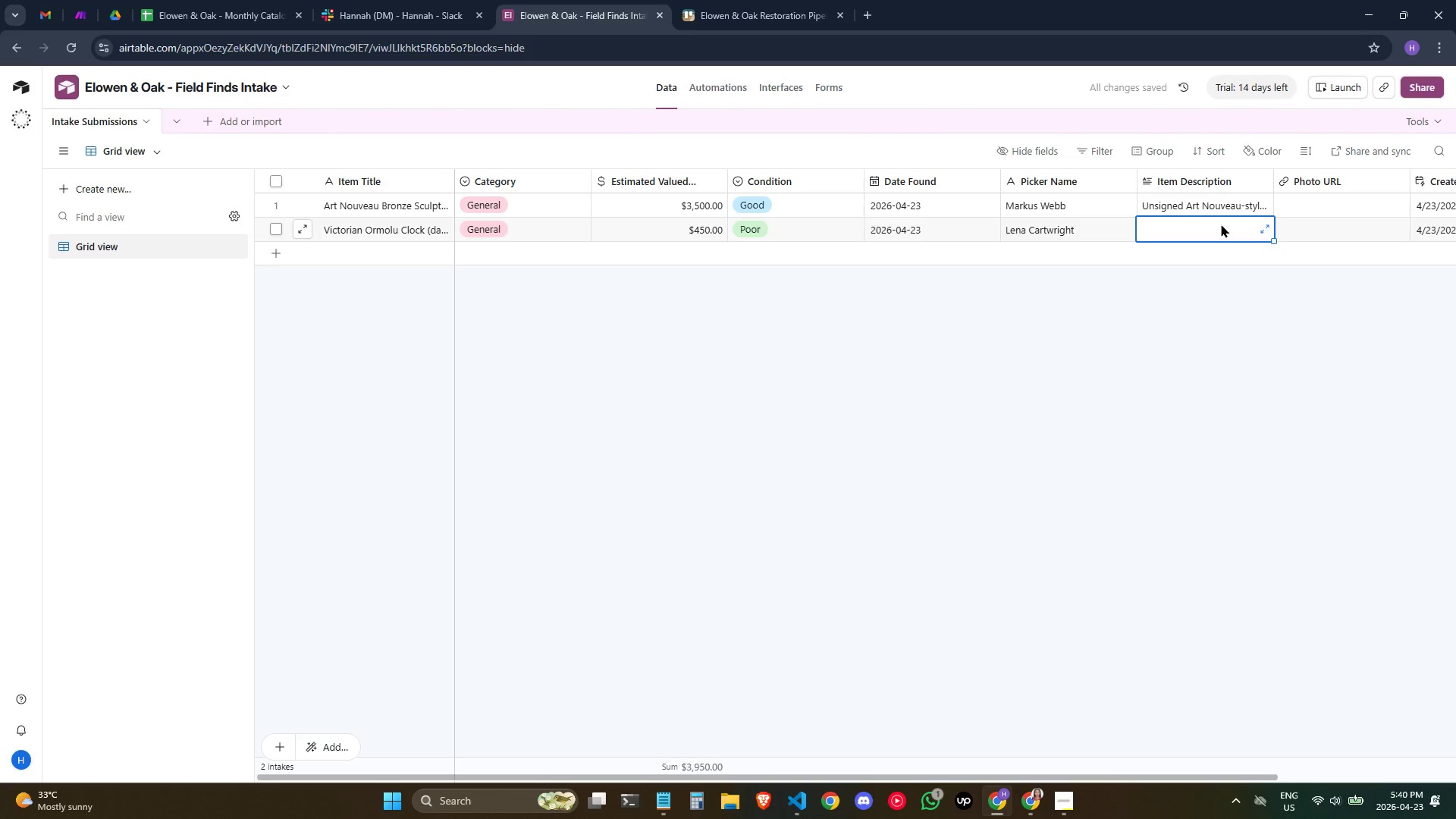 
double_click([1221, 224])
 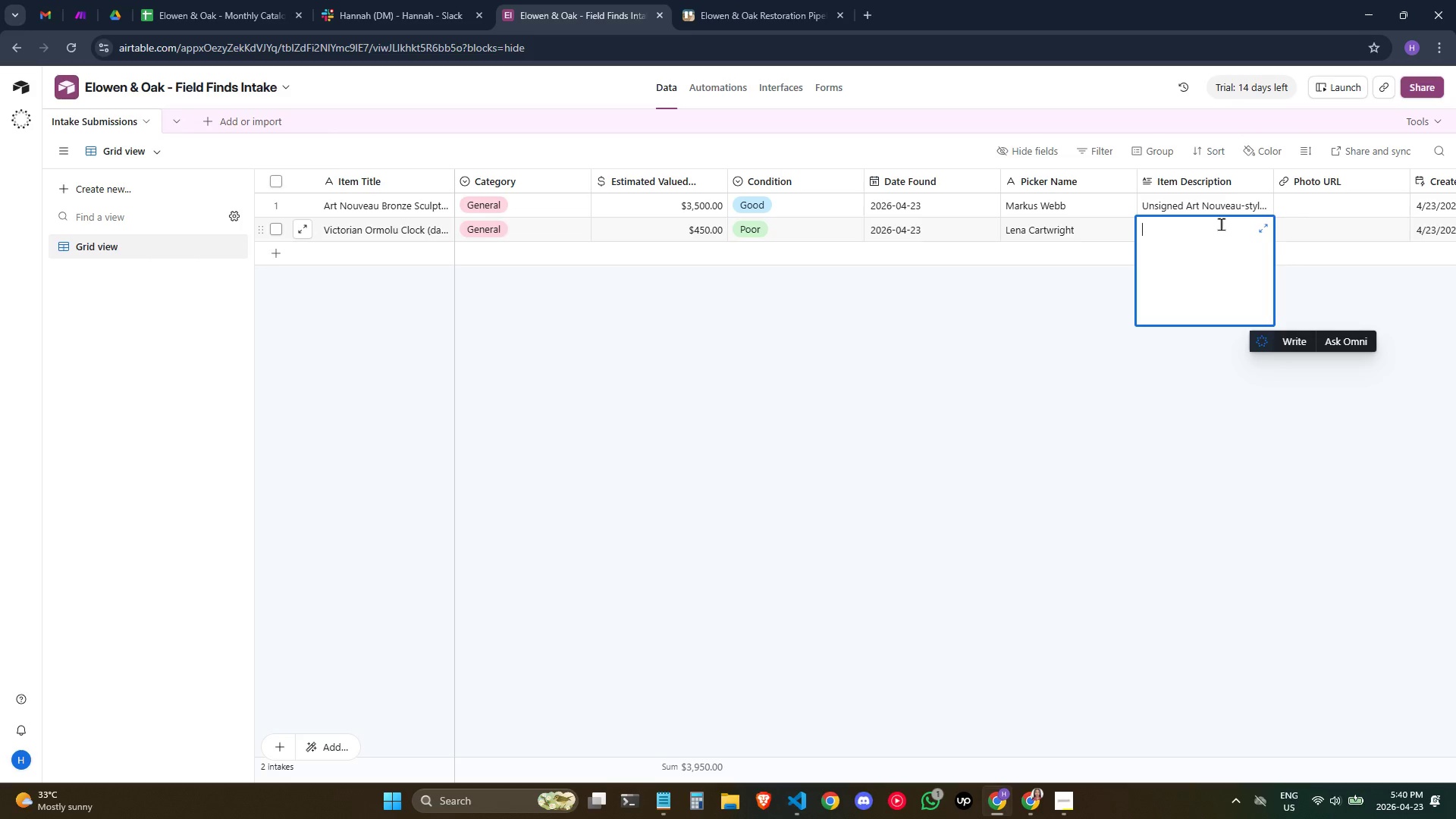 
type(Fe)
key(Backspace)
type(rench )
 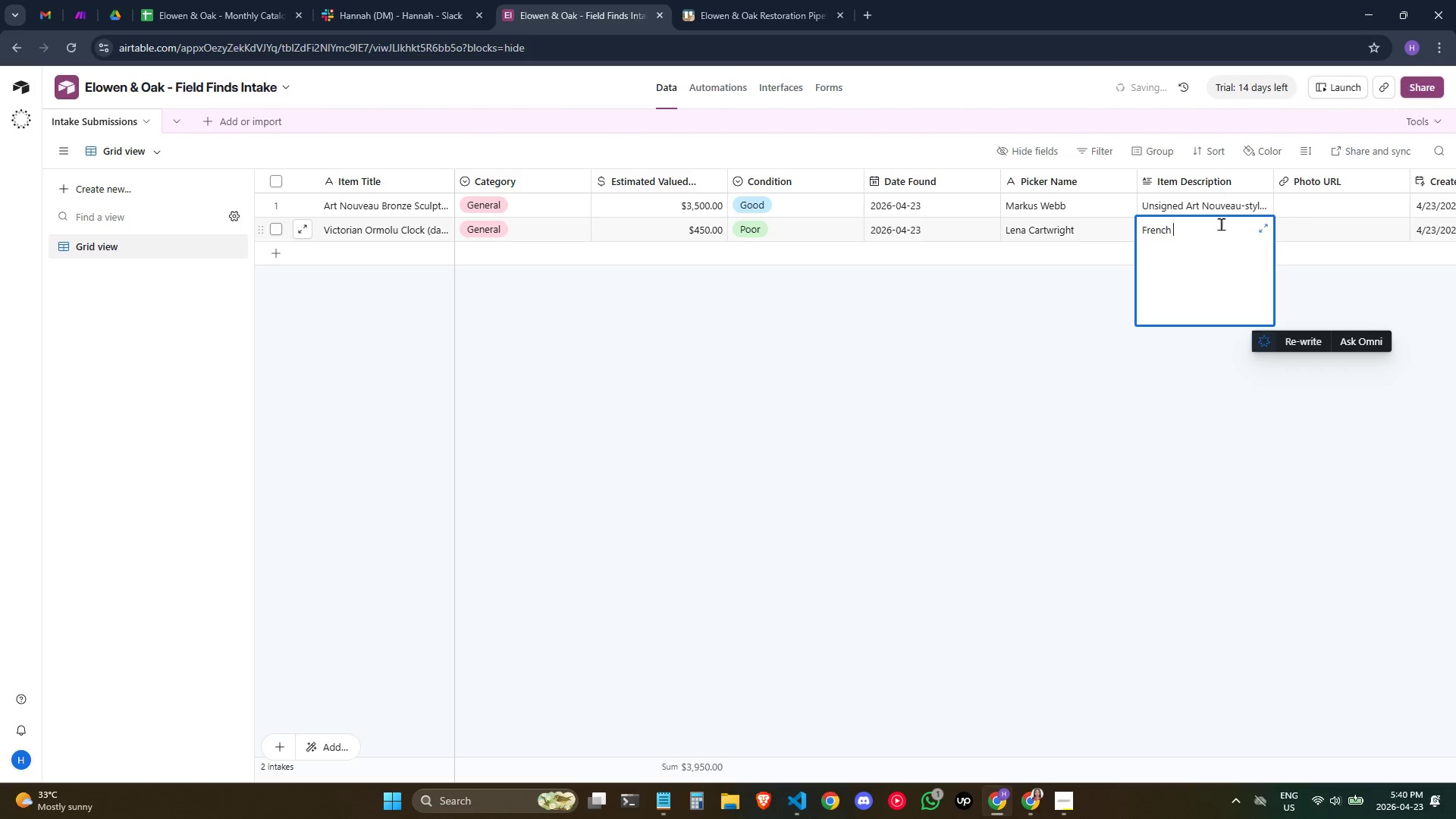 
type( ormolu mantel clock circa 1870)
 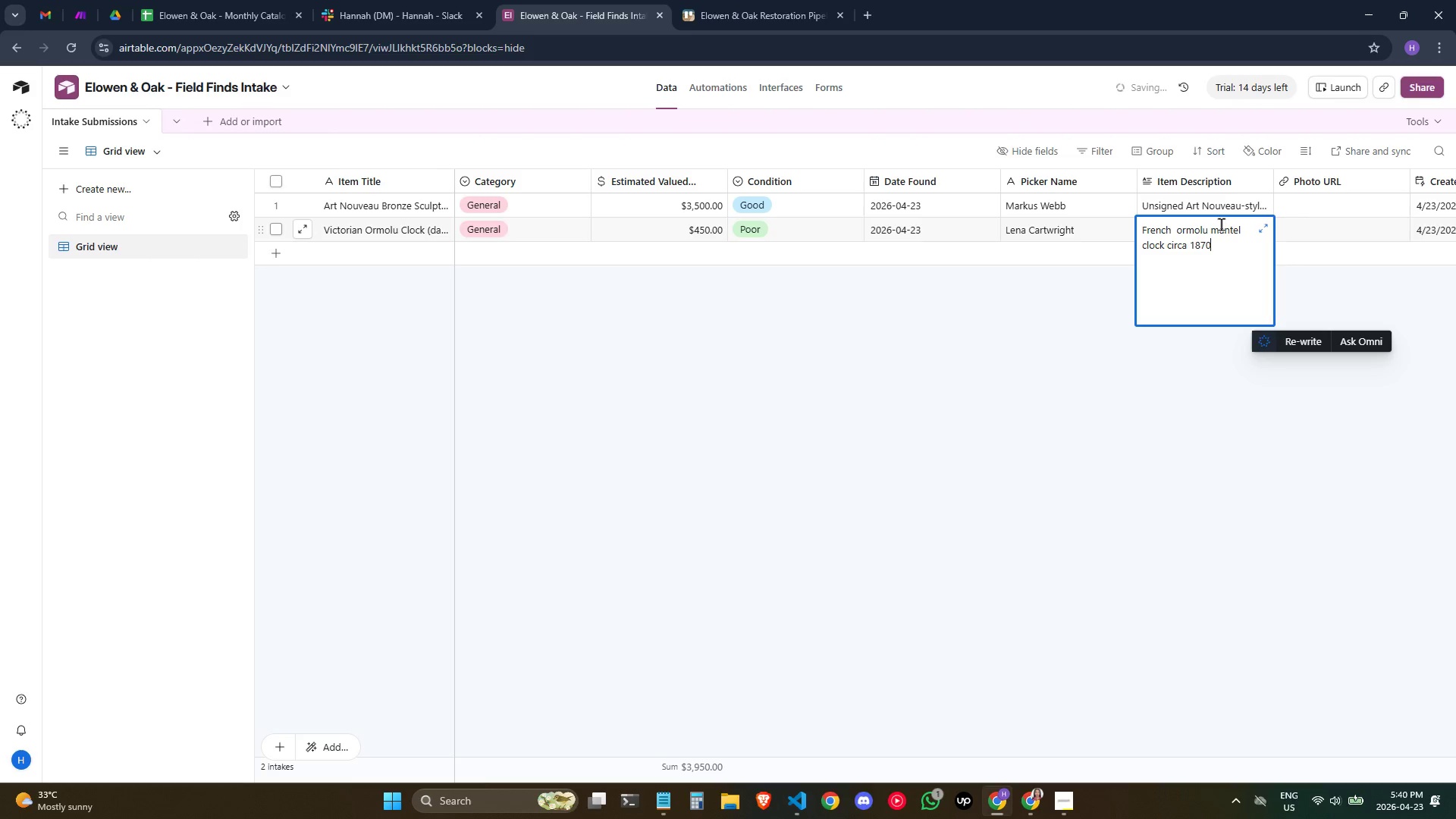 
type(. Missing)
 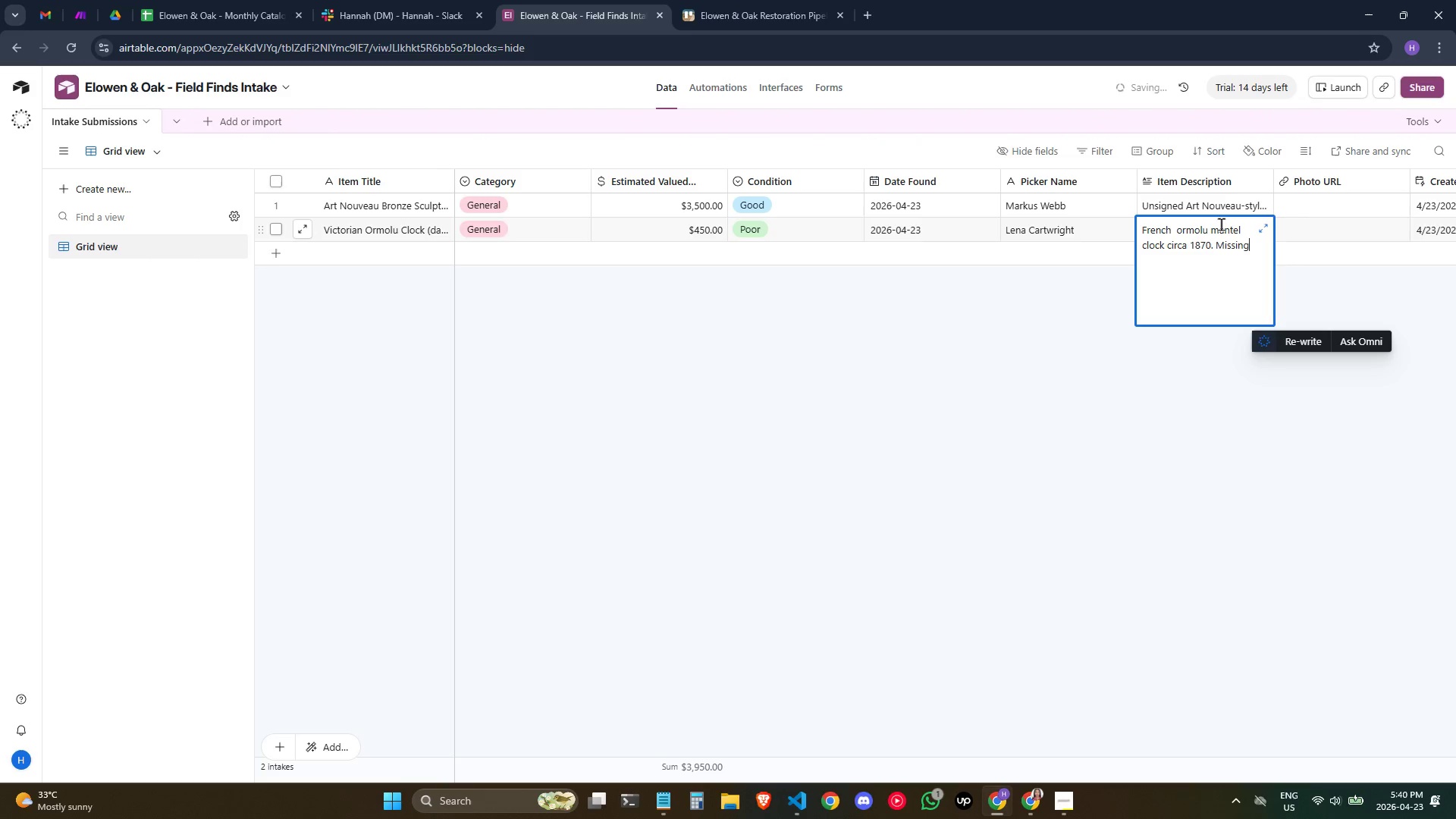 
type( pendulum, cracked face glass)
 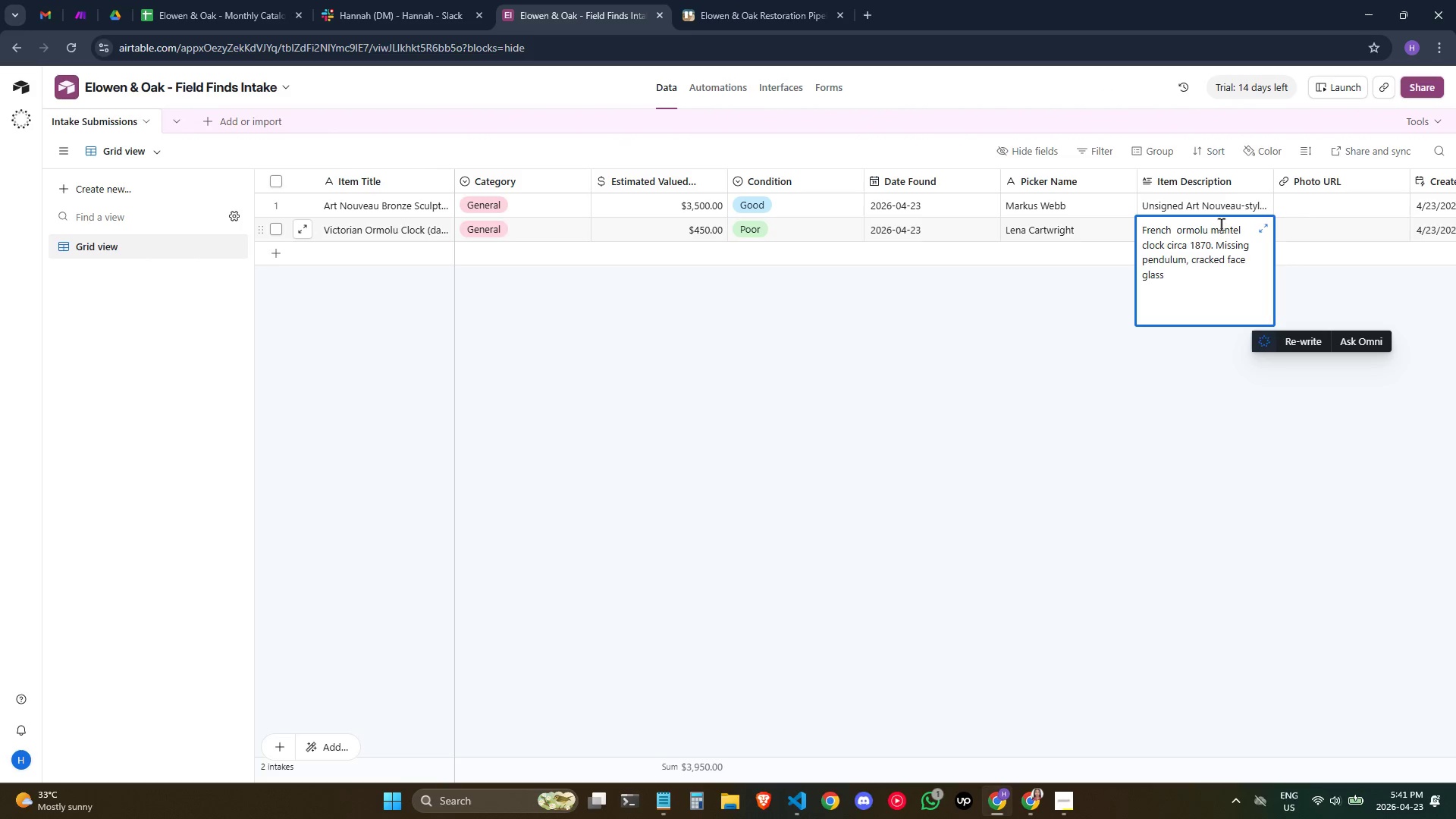 
wait(8.78)
 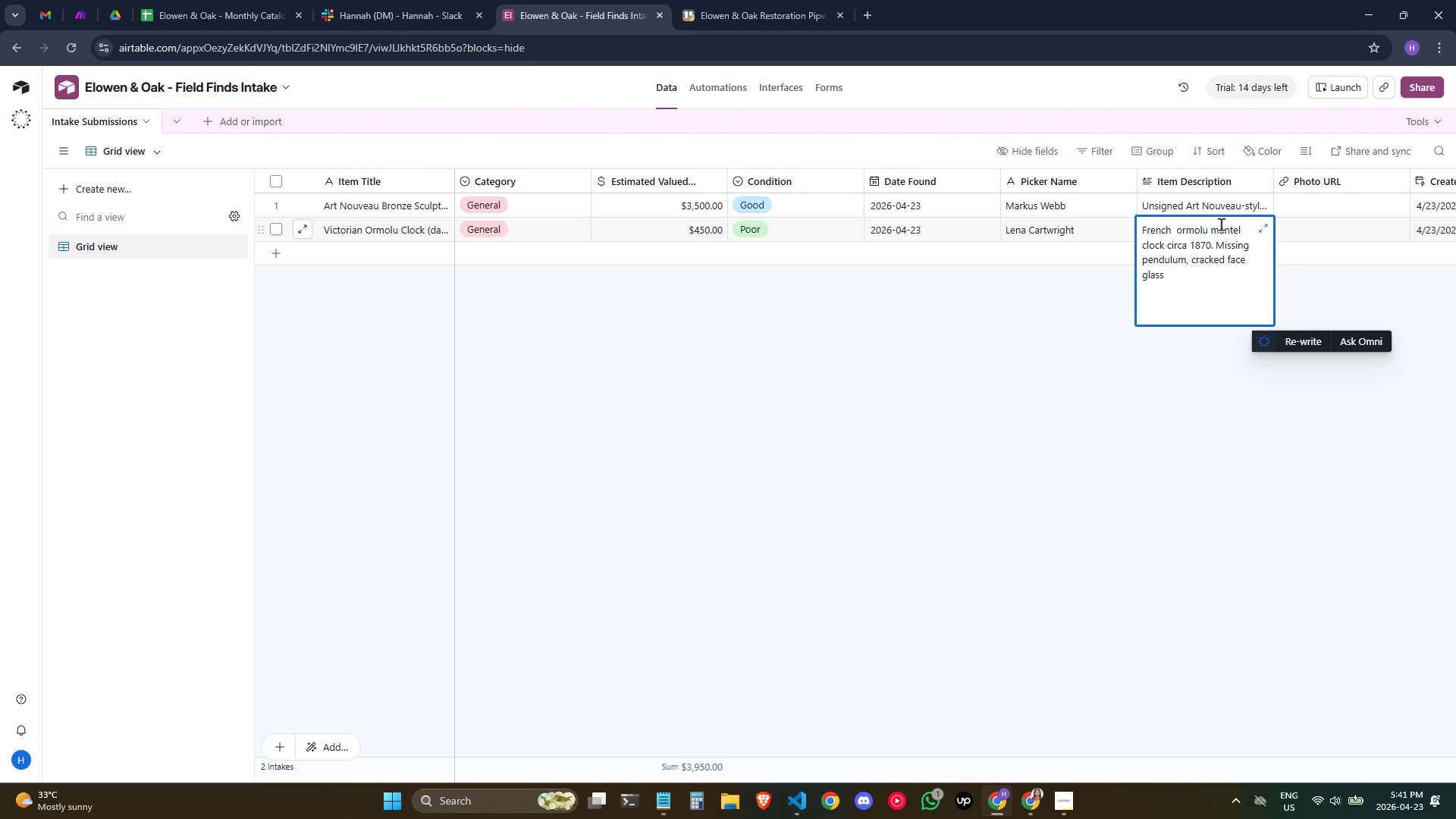 
type(, movement, cracek==)
key(Backspace)
key(Backspace)
key(Backspace)
key(Backspace)
type(ked )
 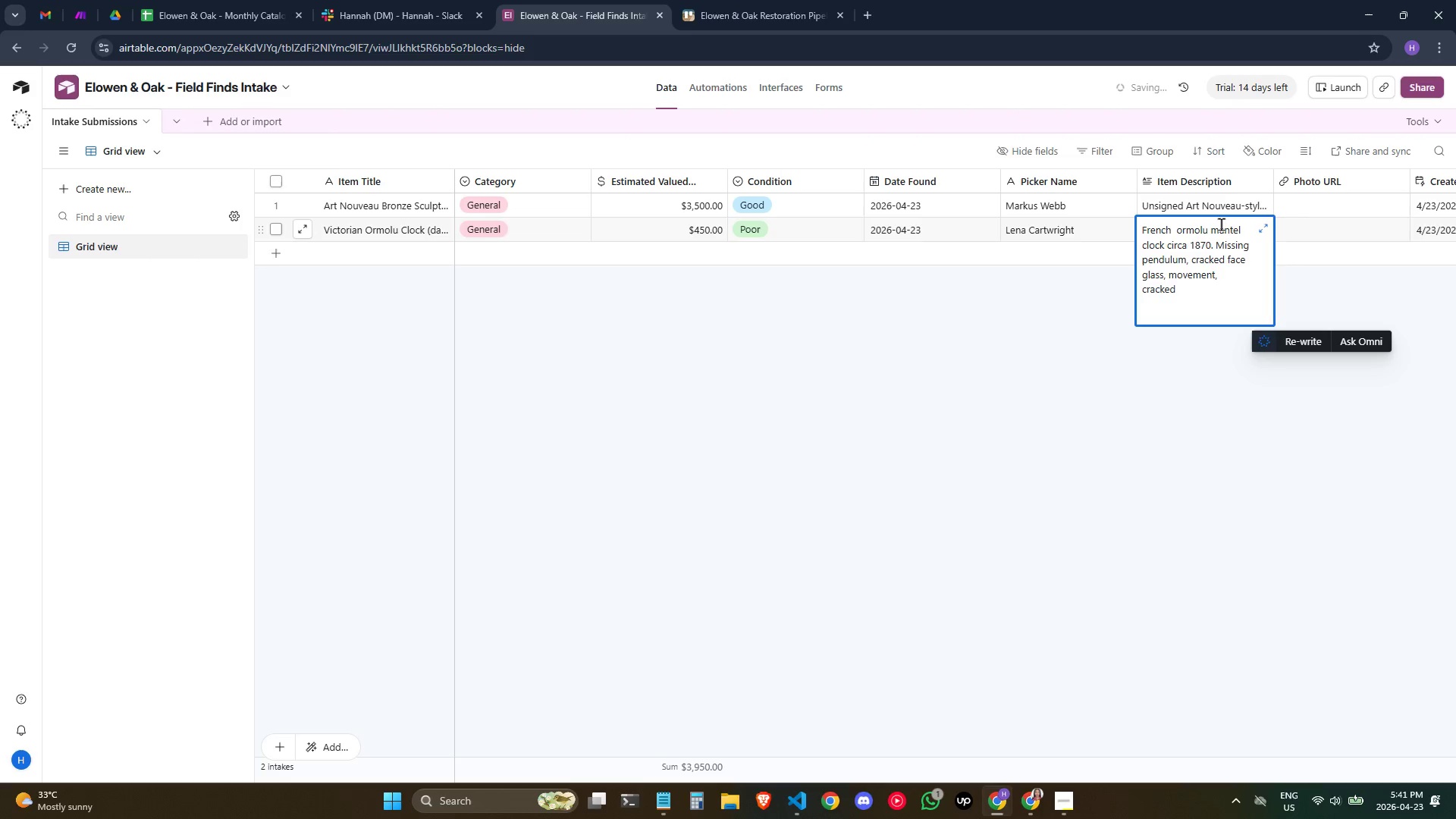 
type(face)
 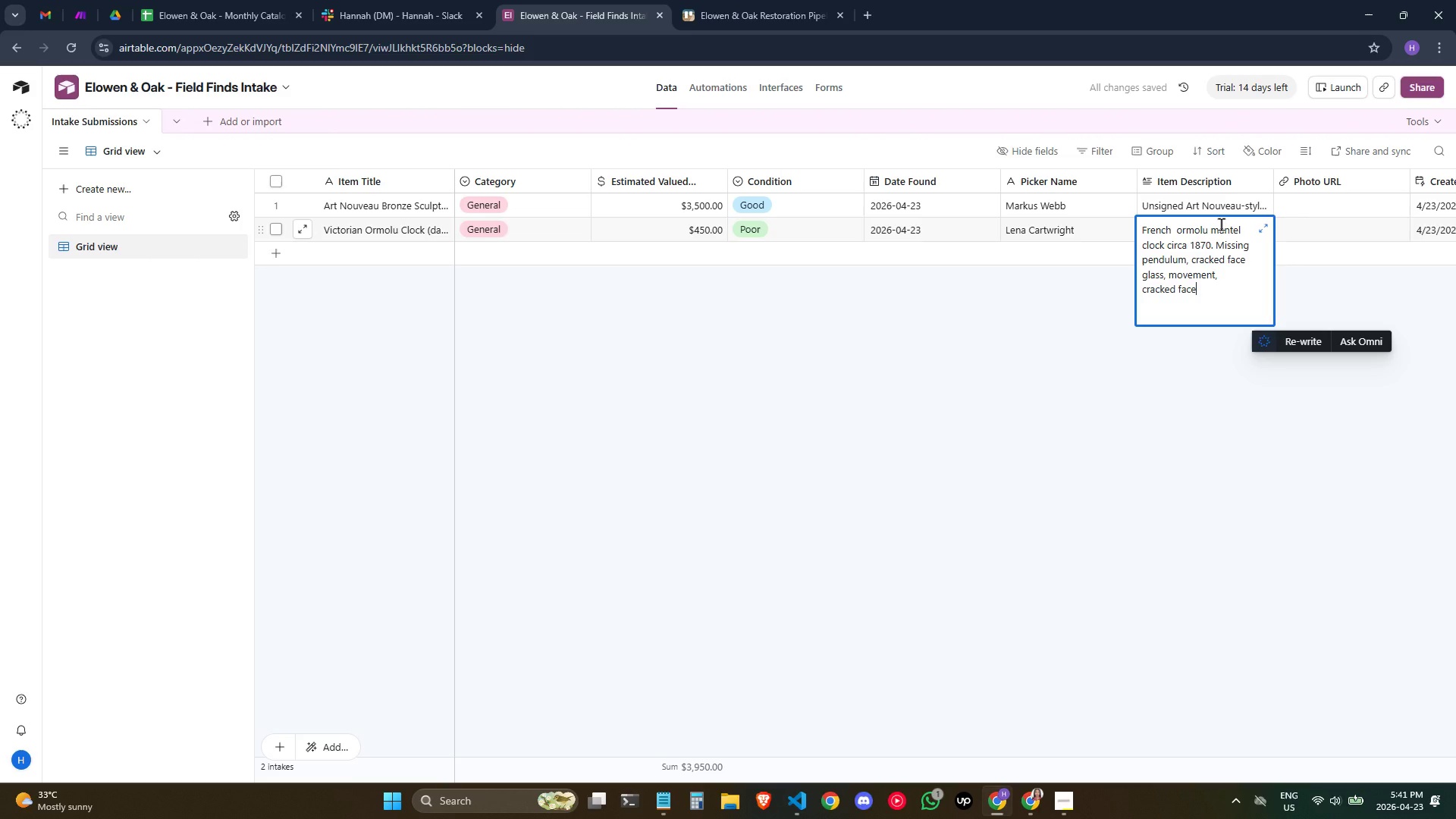 
wait(11.5)
 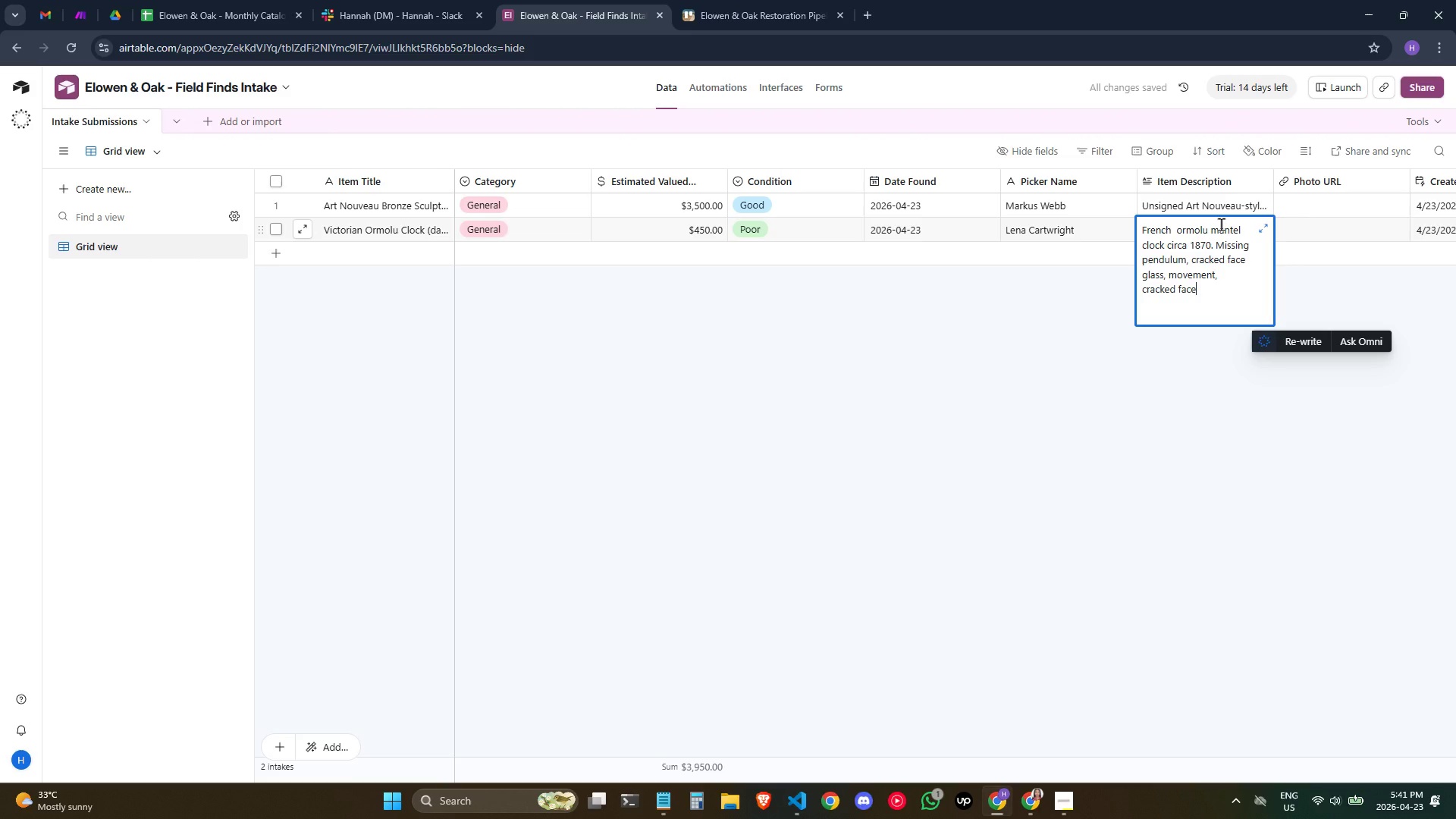 
key(ArrowUp)
 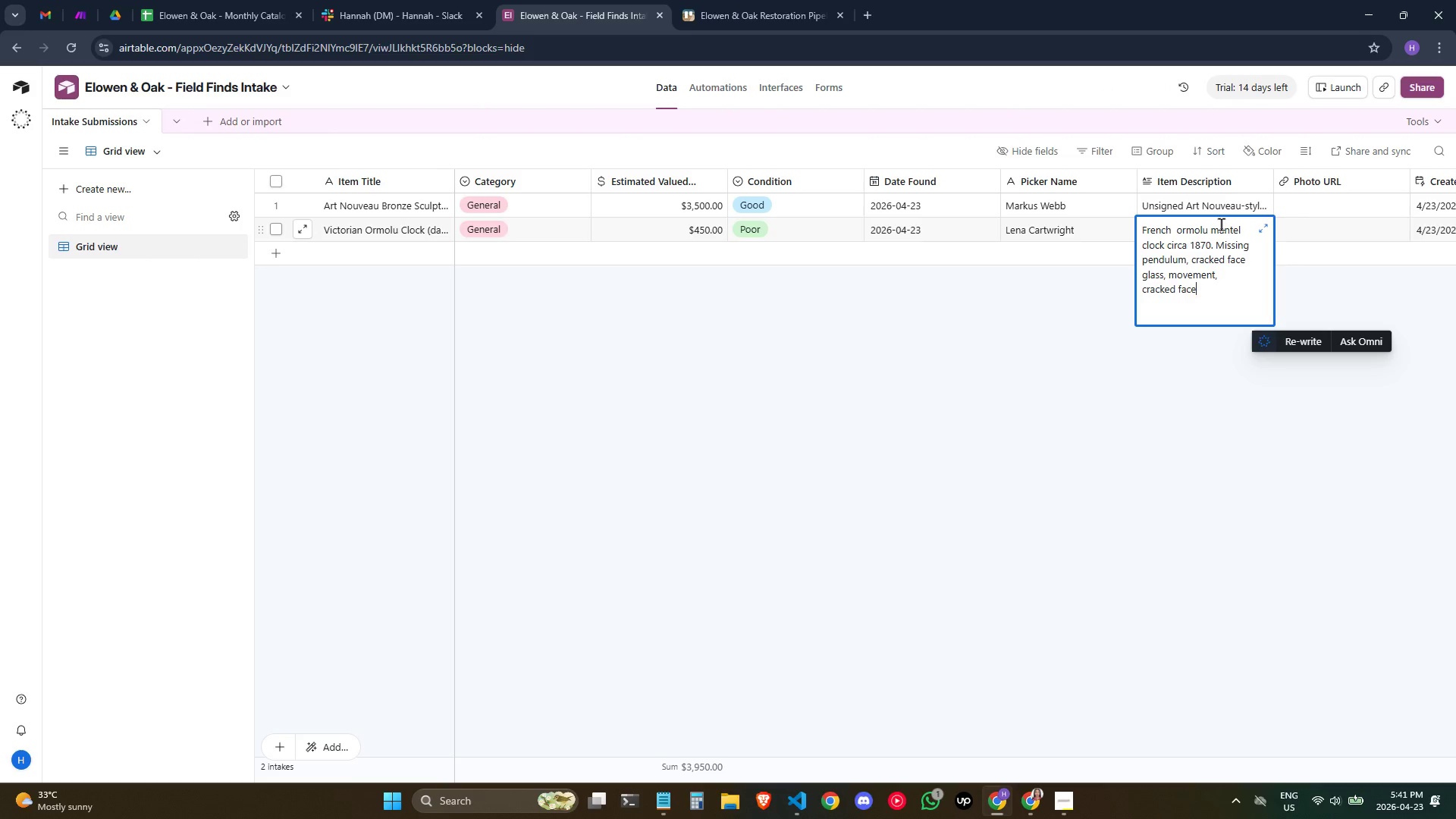 
key(ArrowDown)
 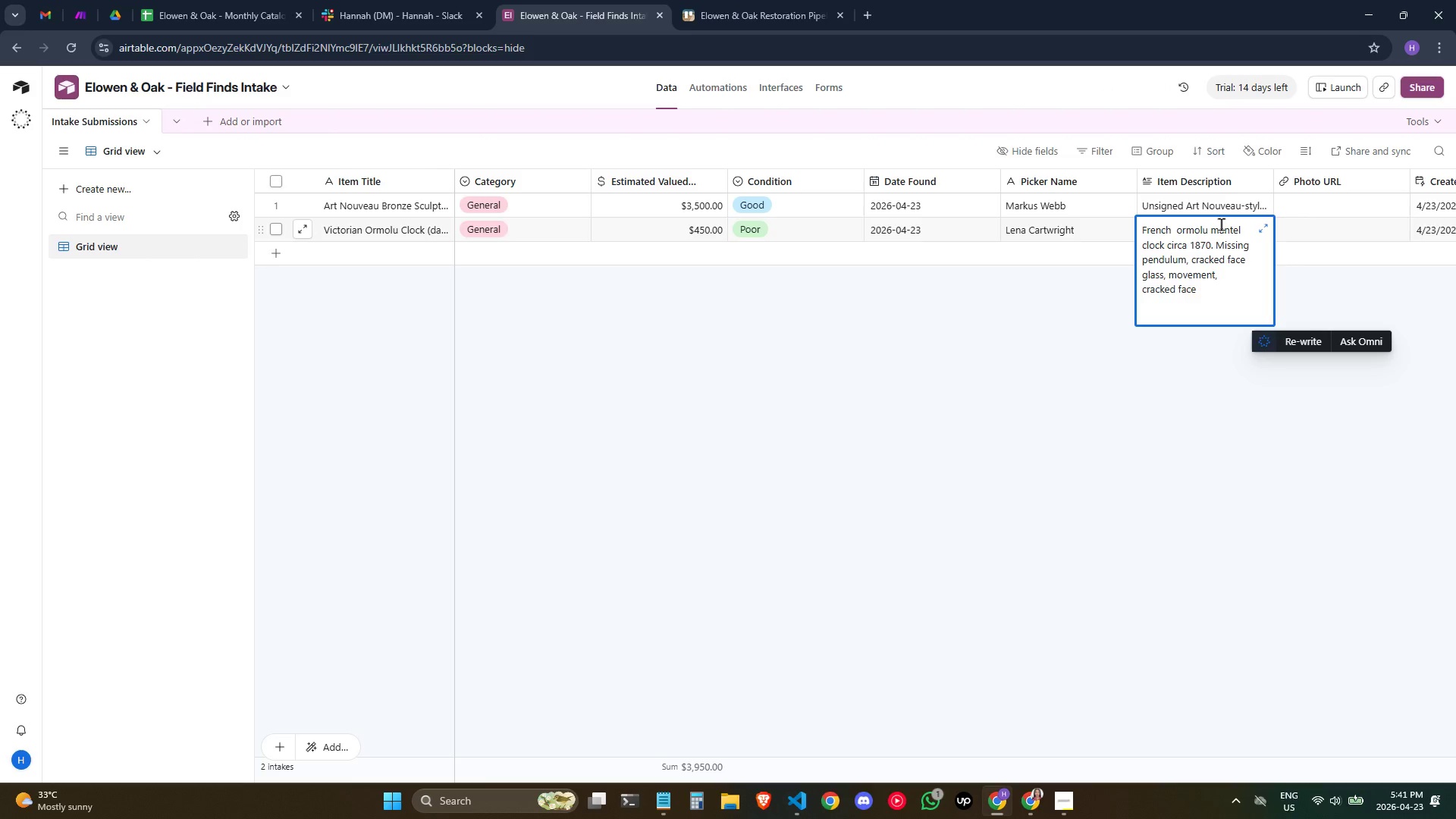 
key(ArrowRight)
 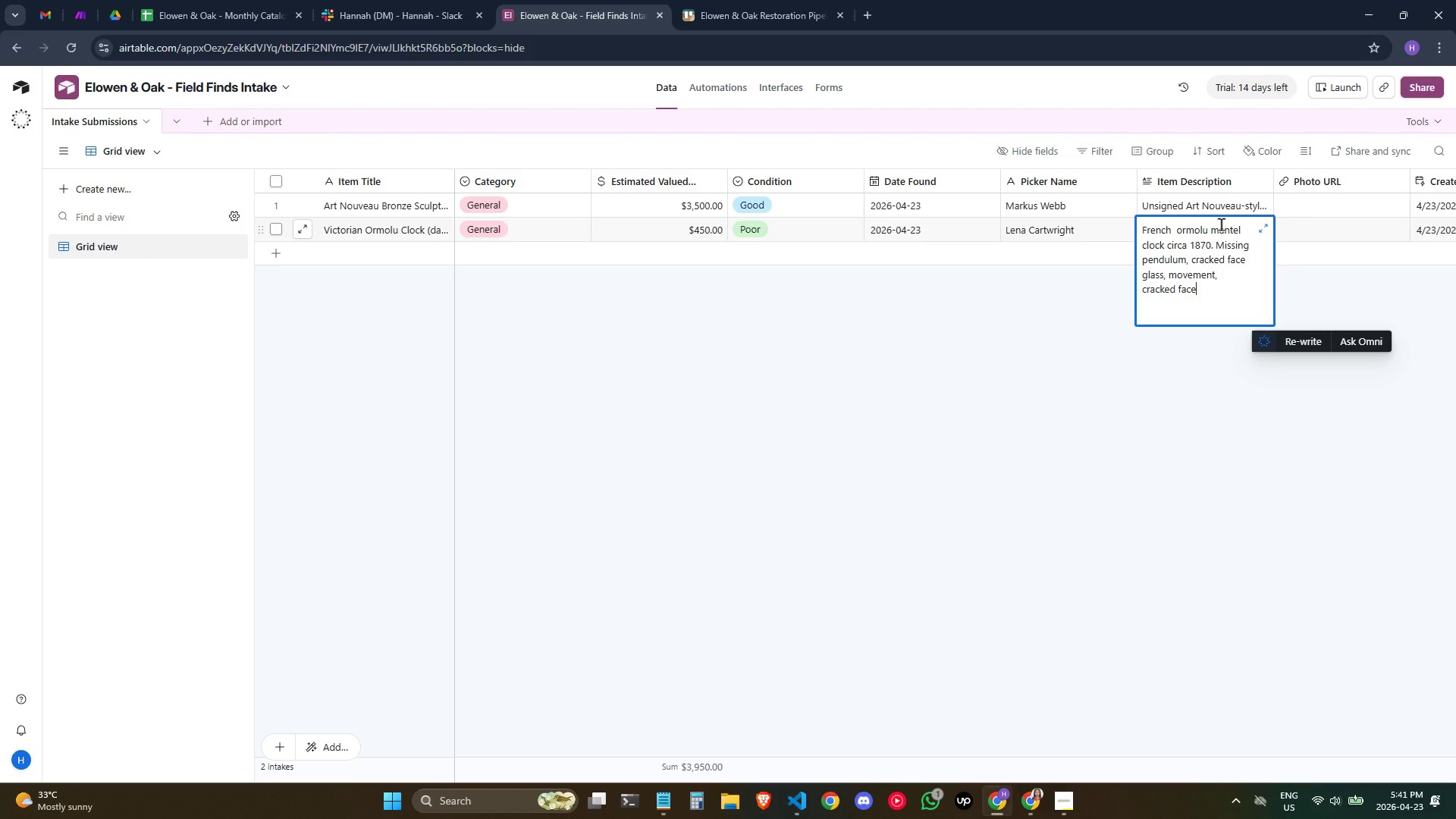 
hold_key(key=Delete, duration=0.34)
 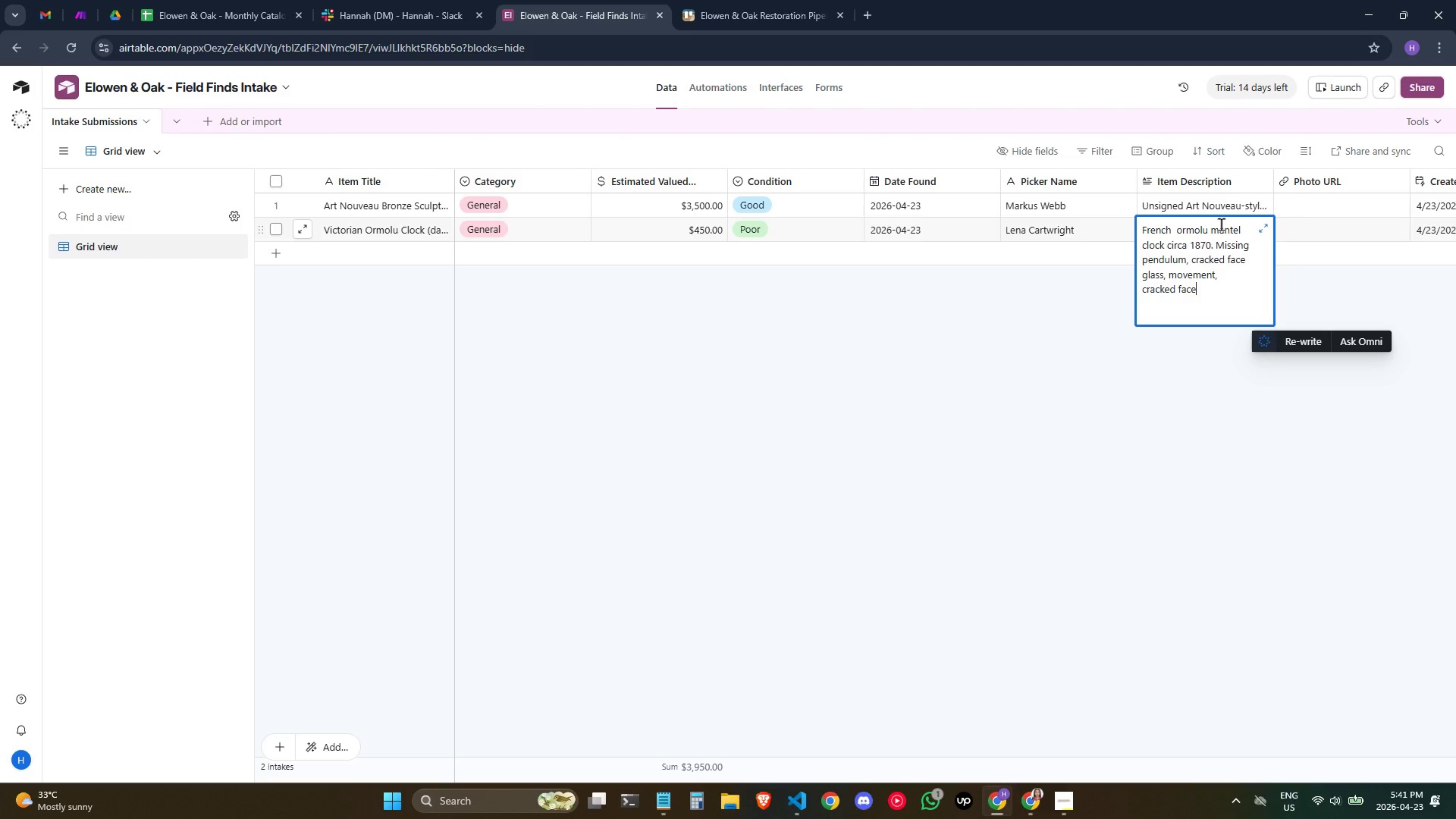 
key(Backspace)
 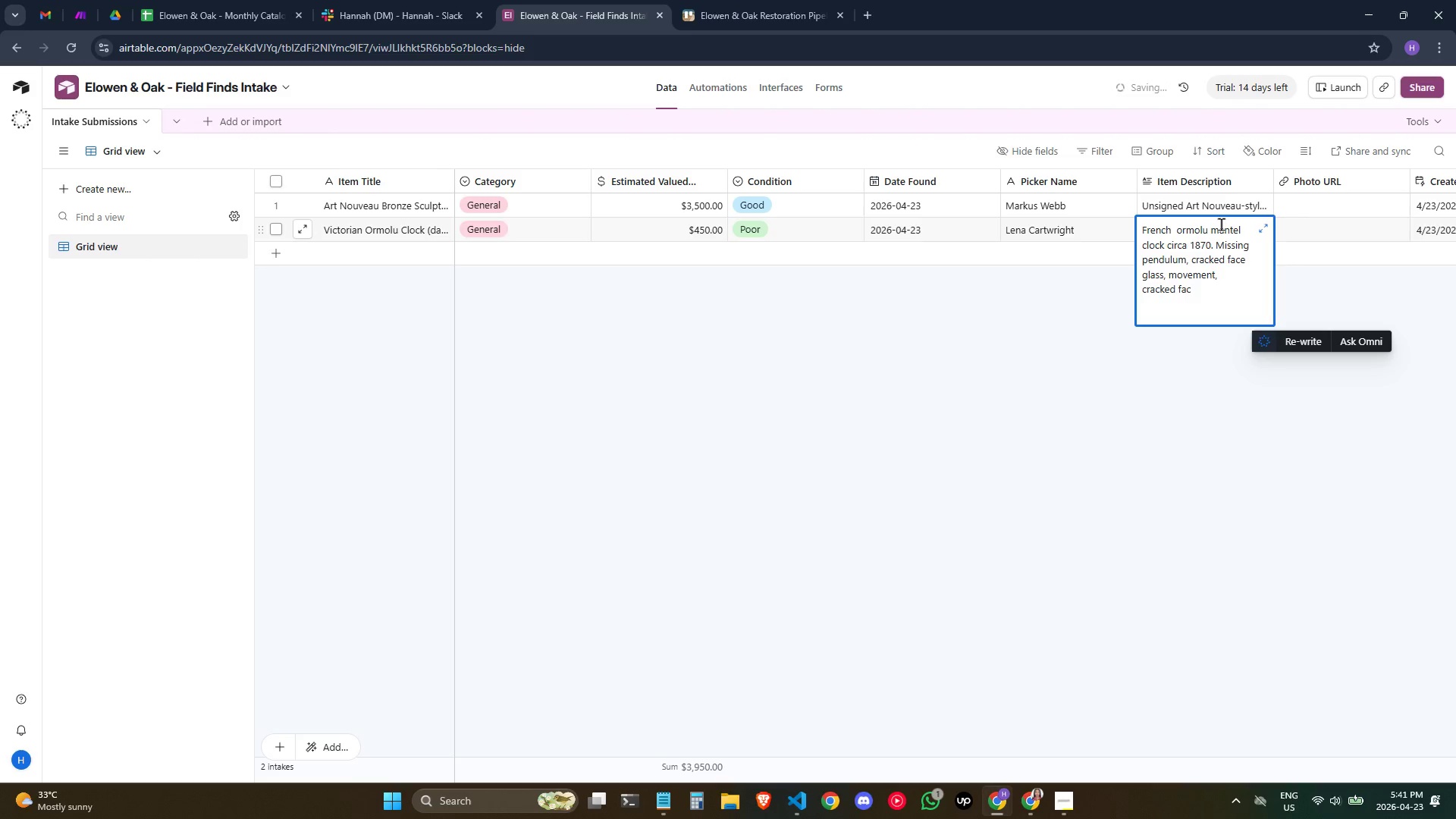 
key(Backspace)
 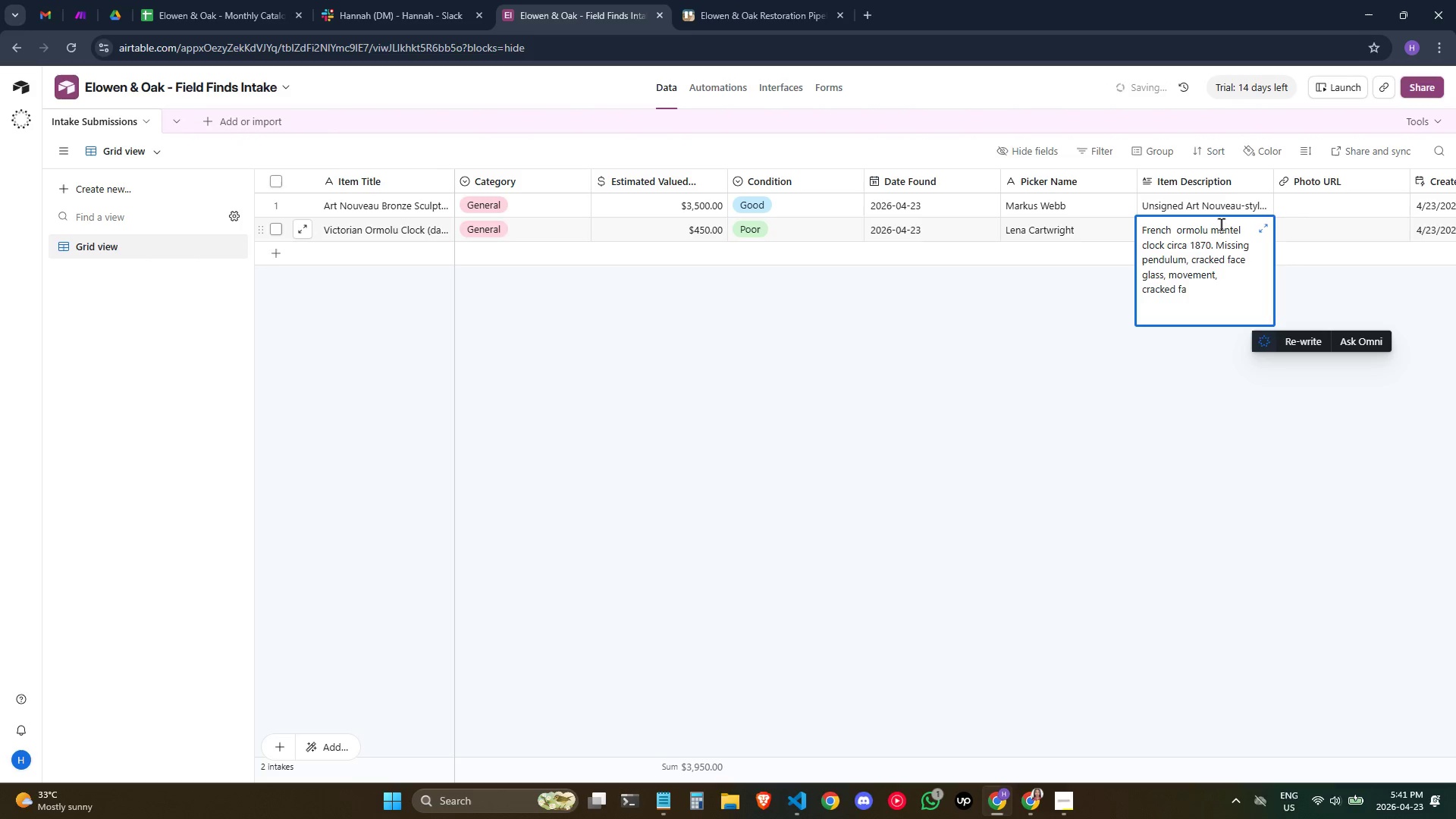 
key(Backspace)
 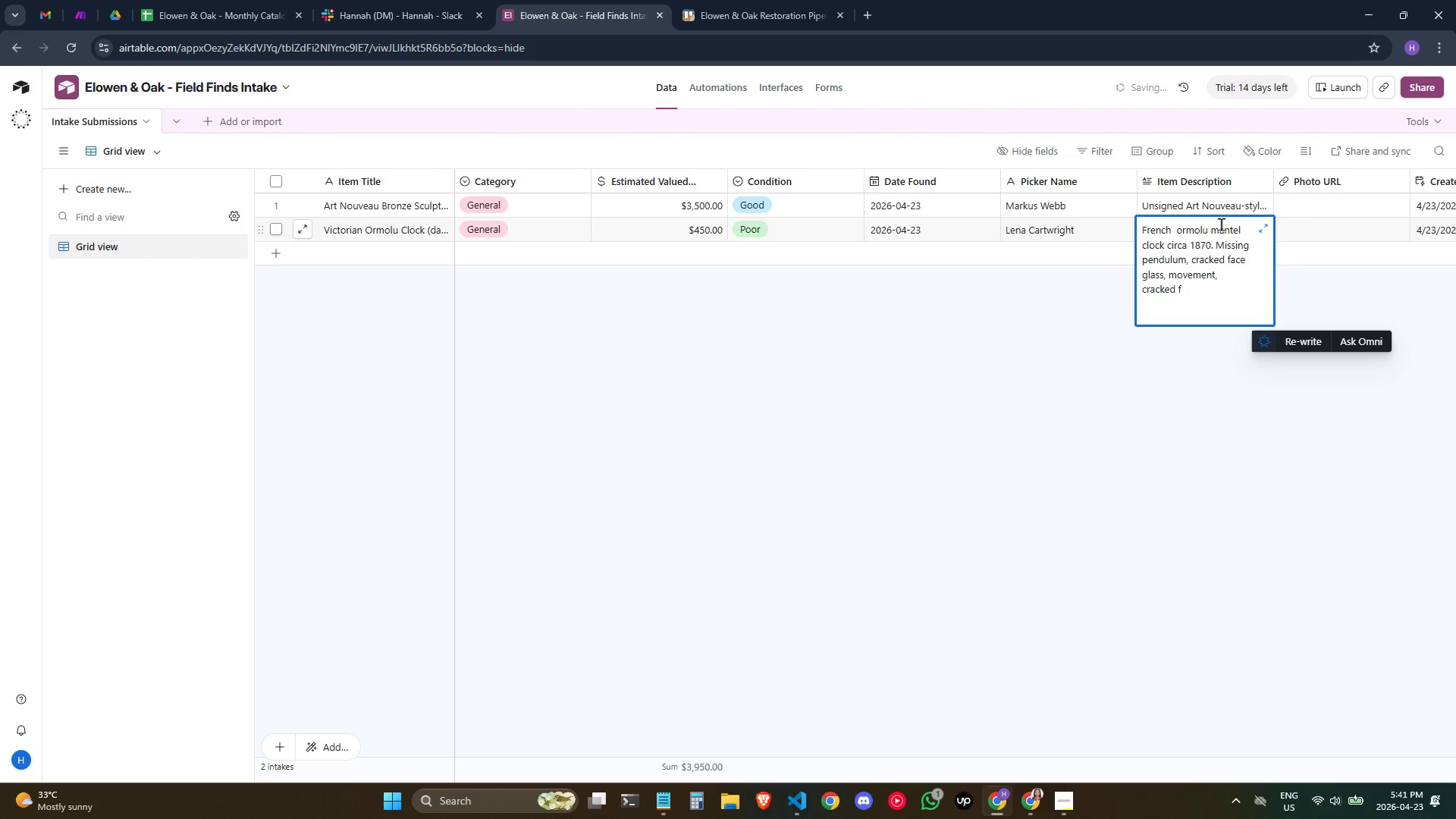 
key(Backspace)
 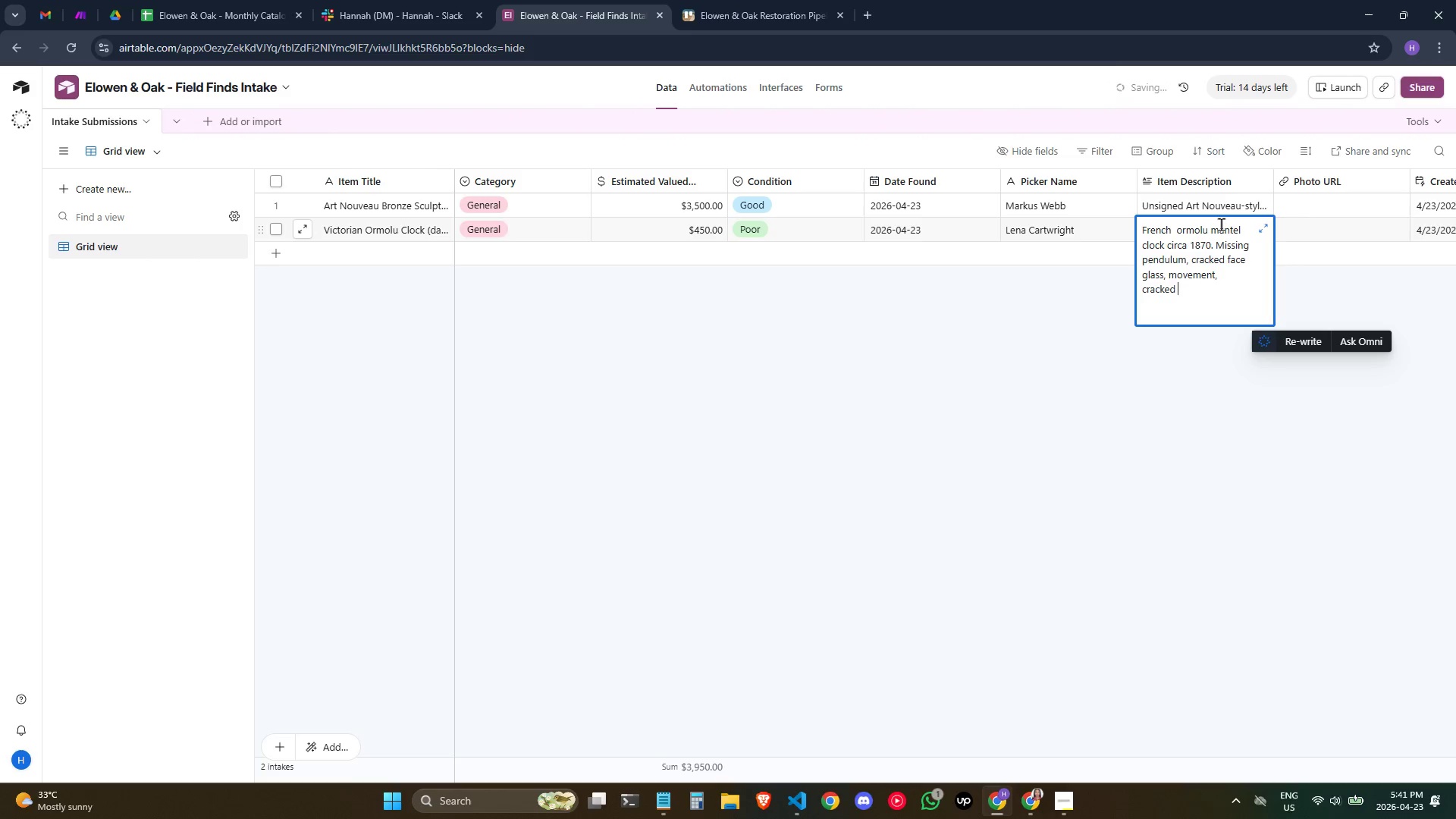 
key(Backspace)
 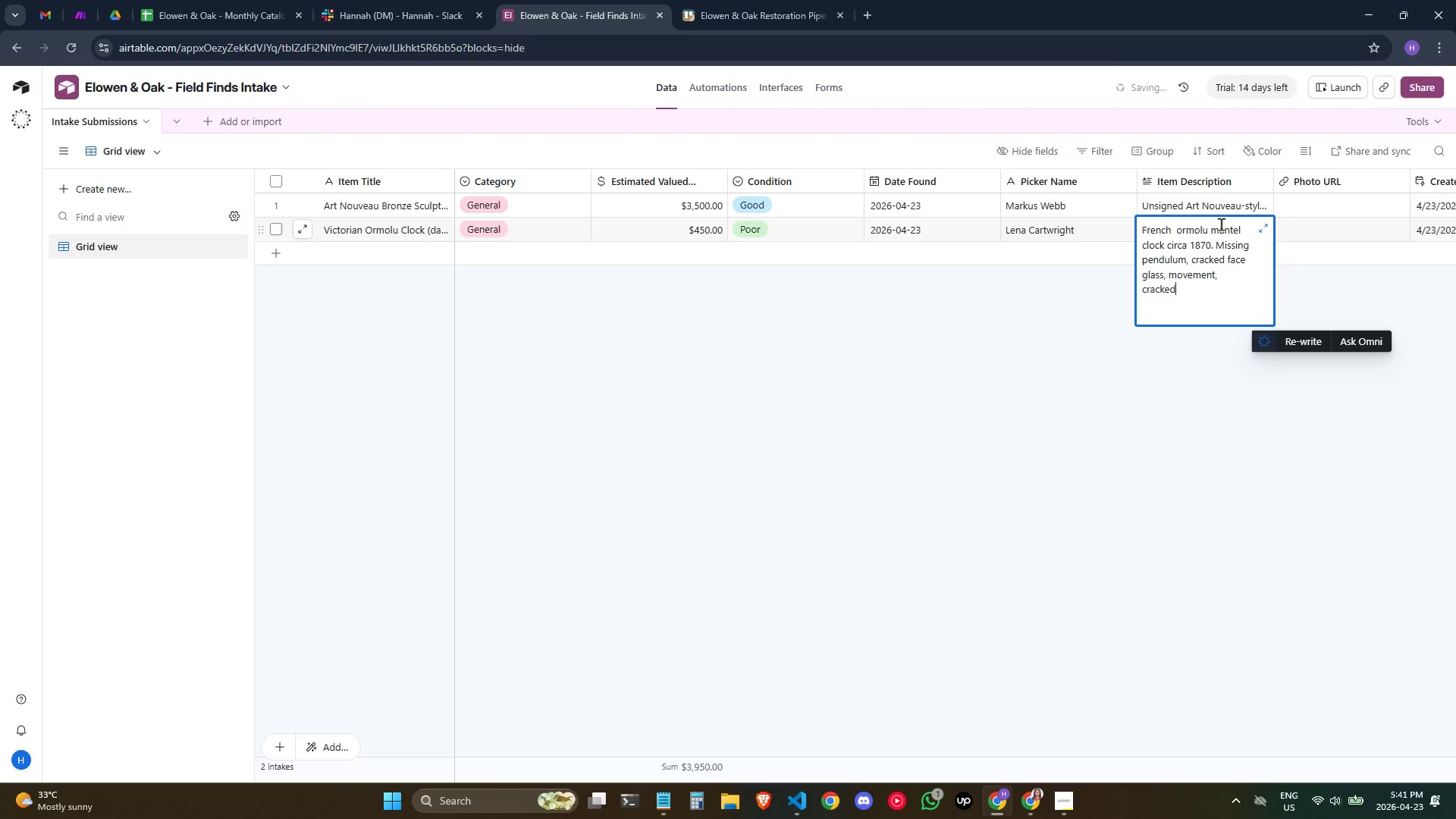 
key(Backspace)
 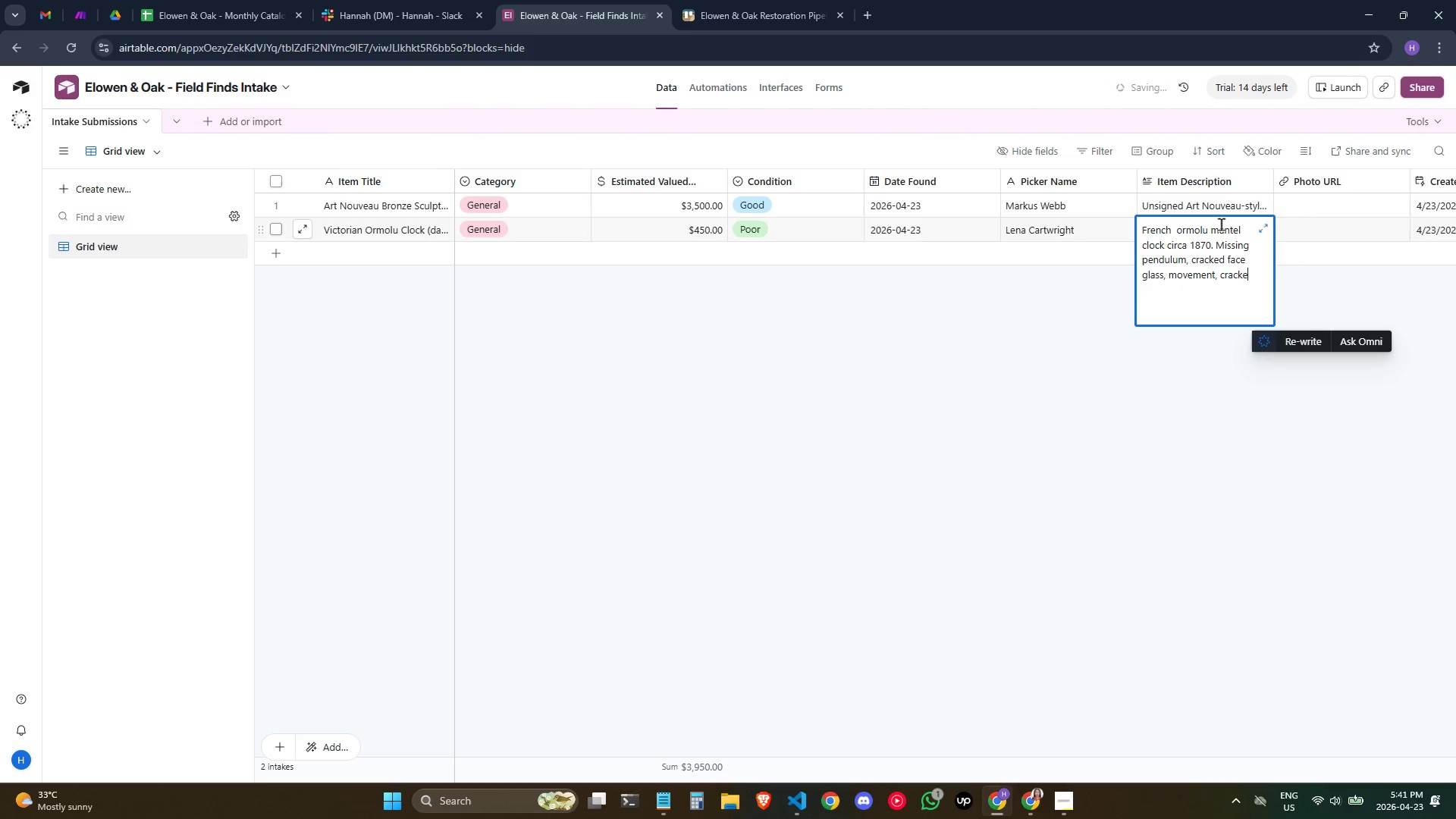 
key(Backspace)
 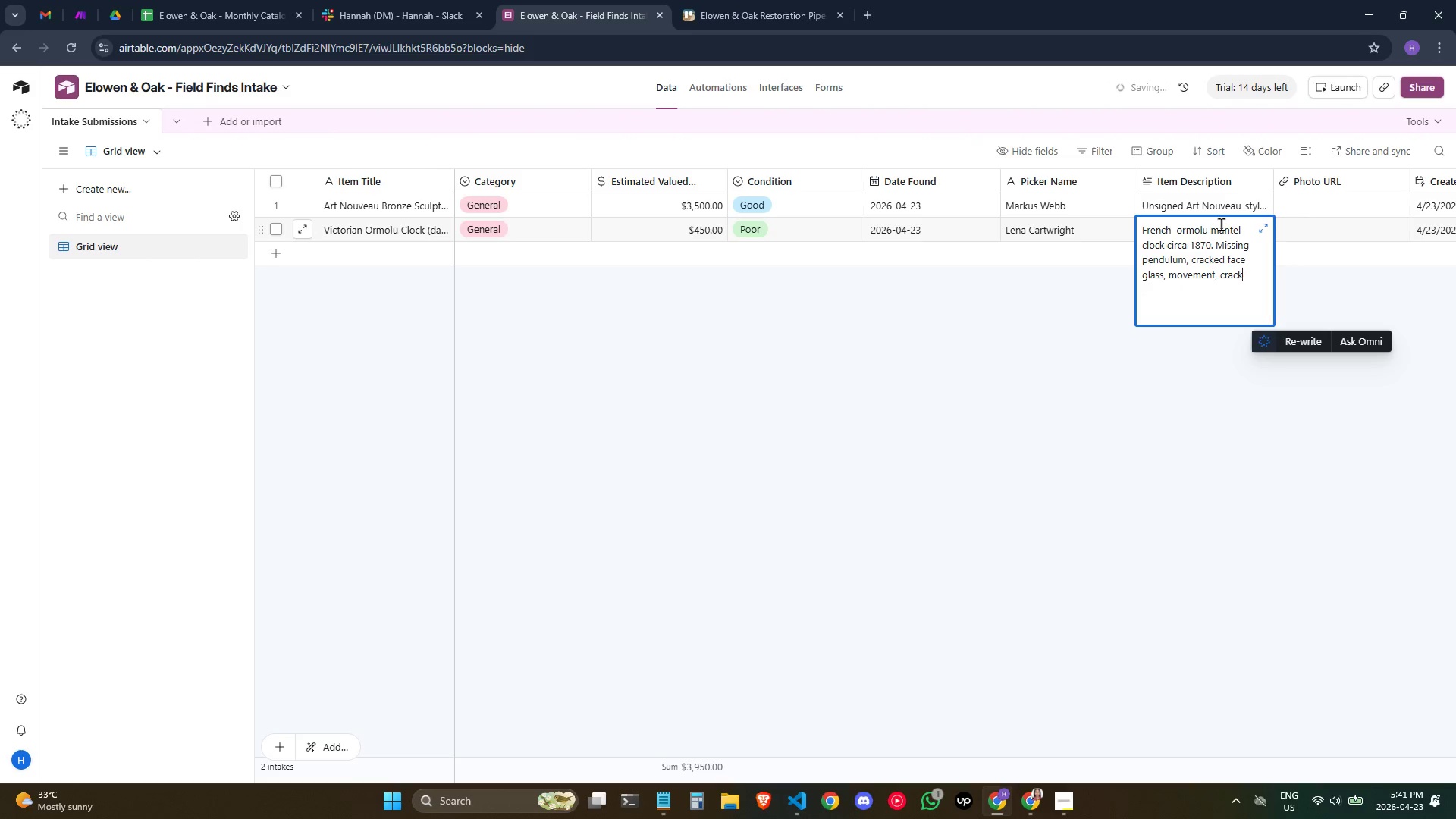 
key(Backspace)
 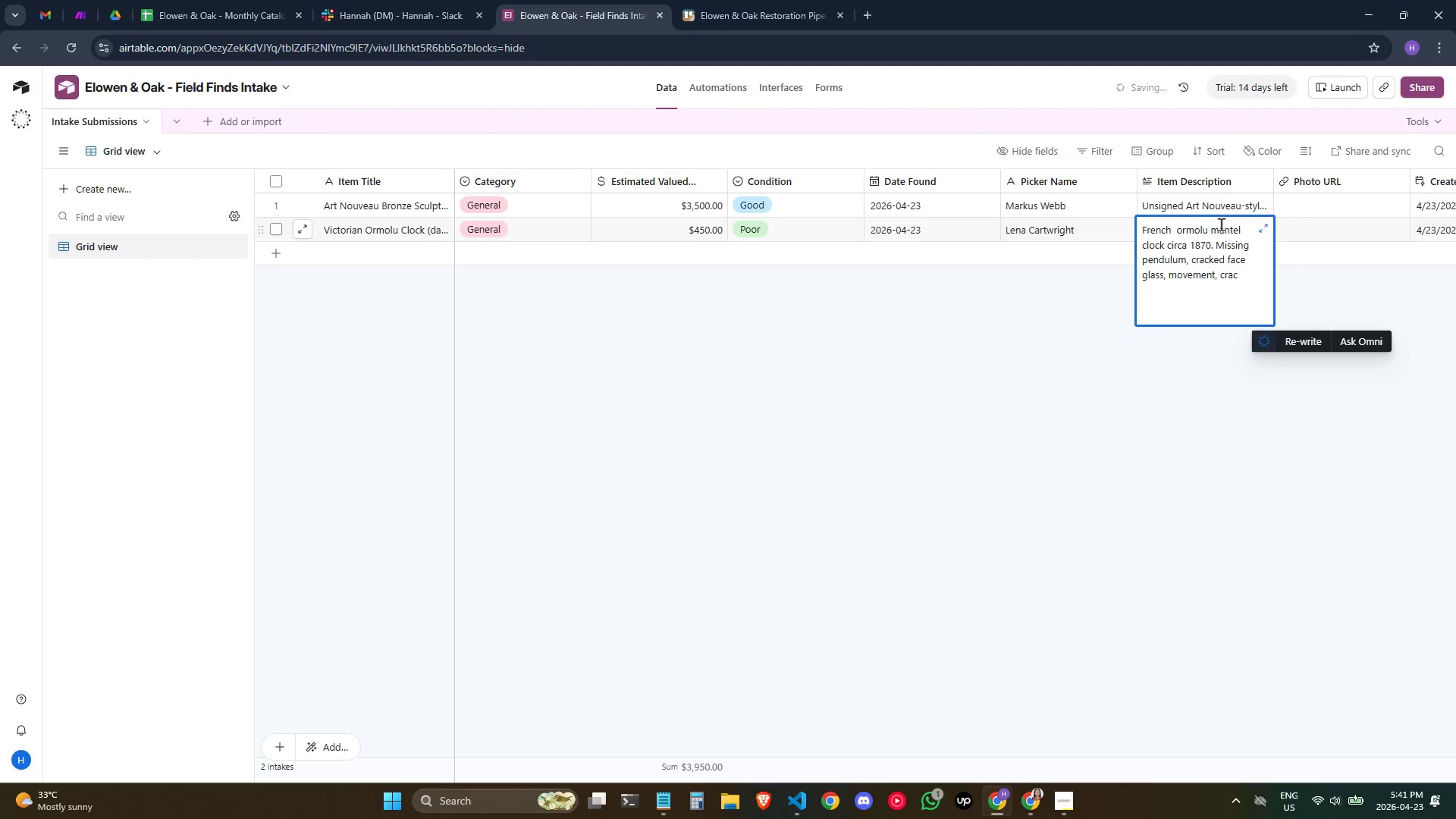 
key(Backspace)
 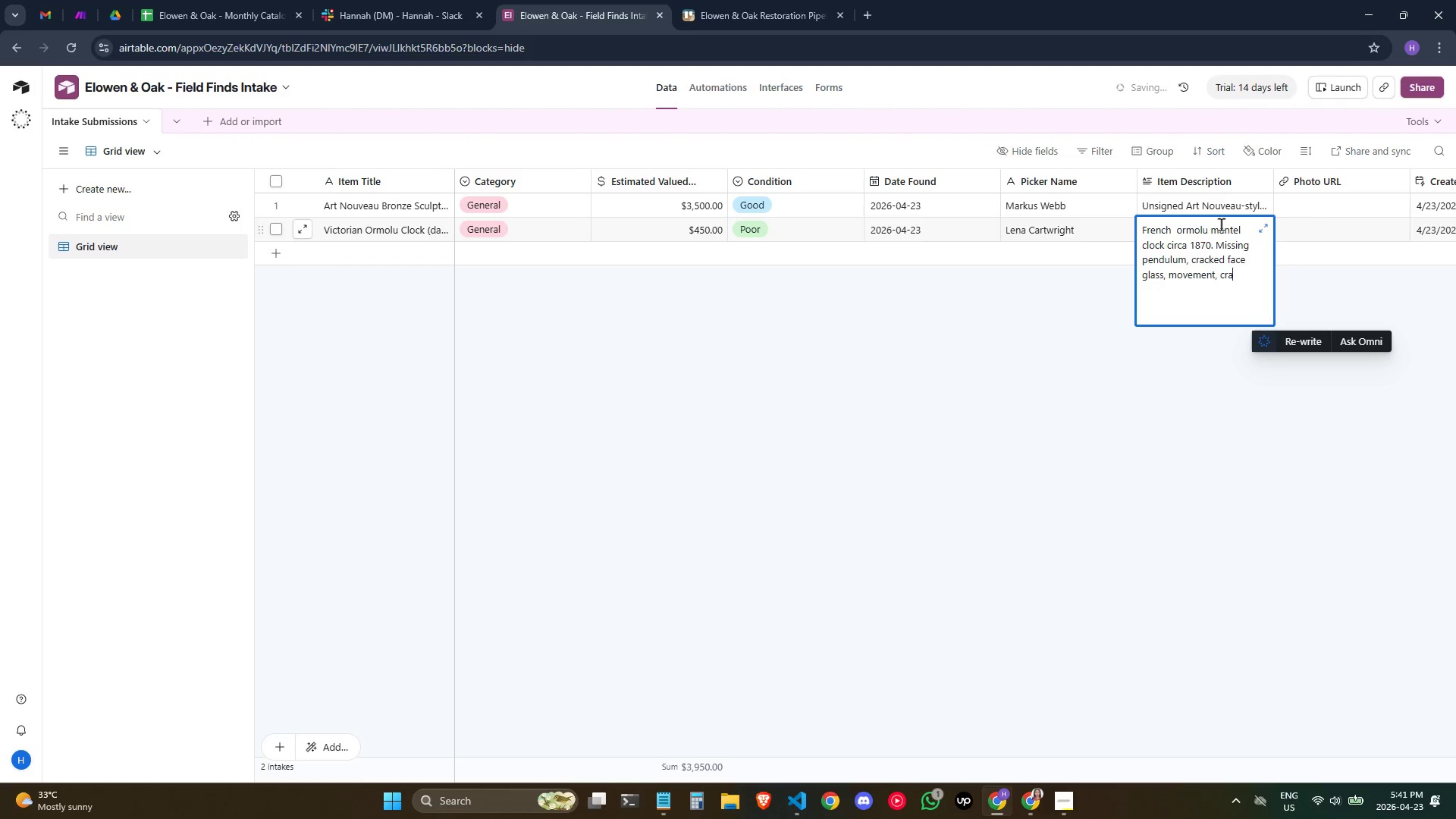 
key(Backspace)
 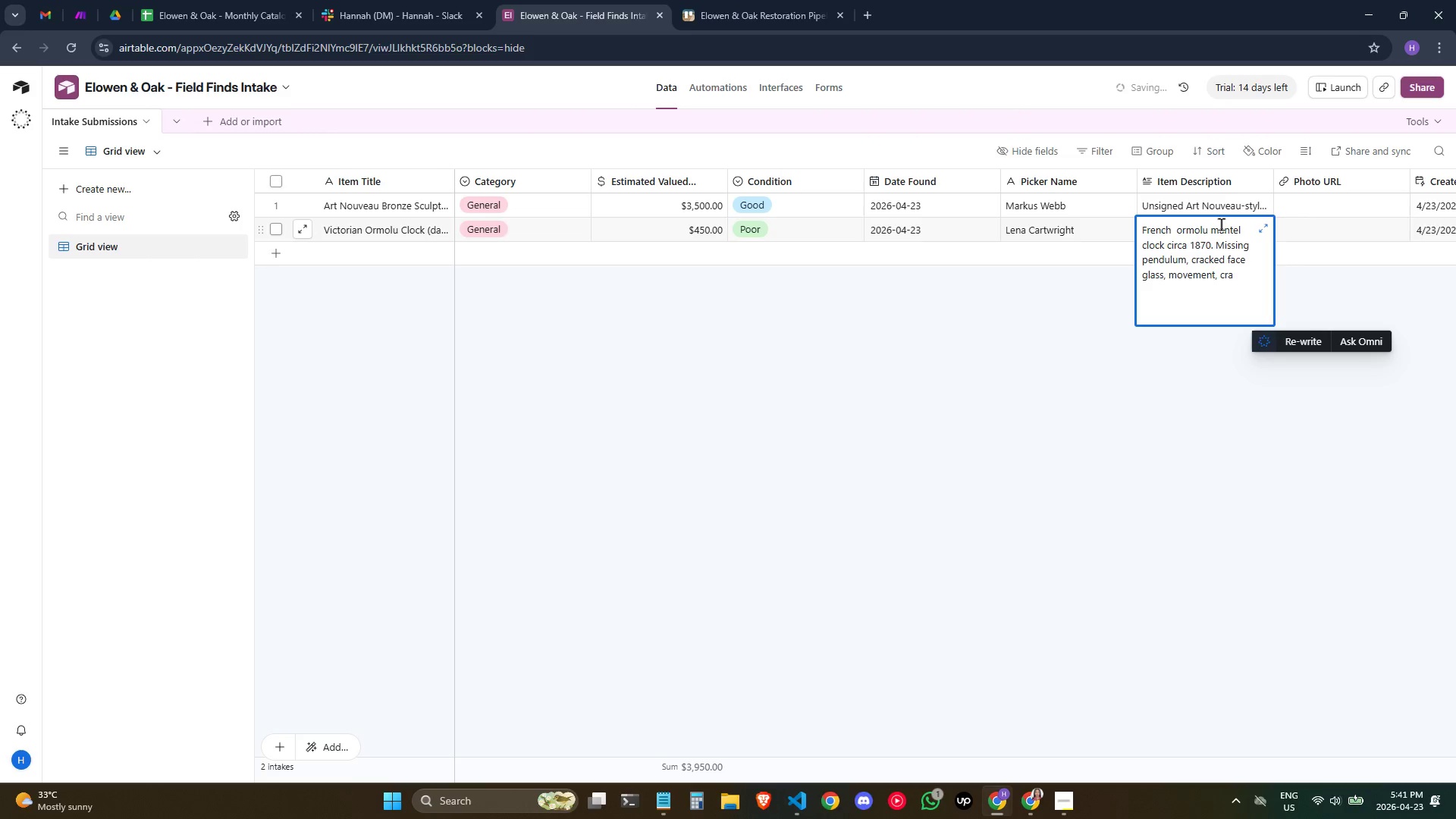 
key(Backspace)
 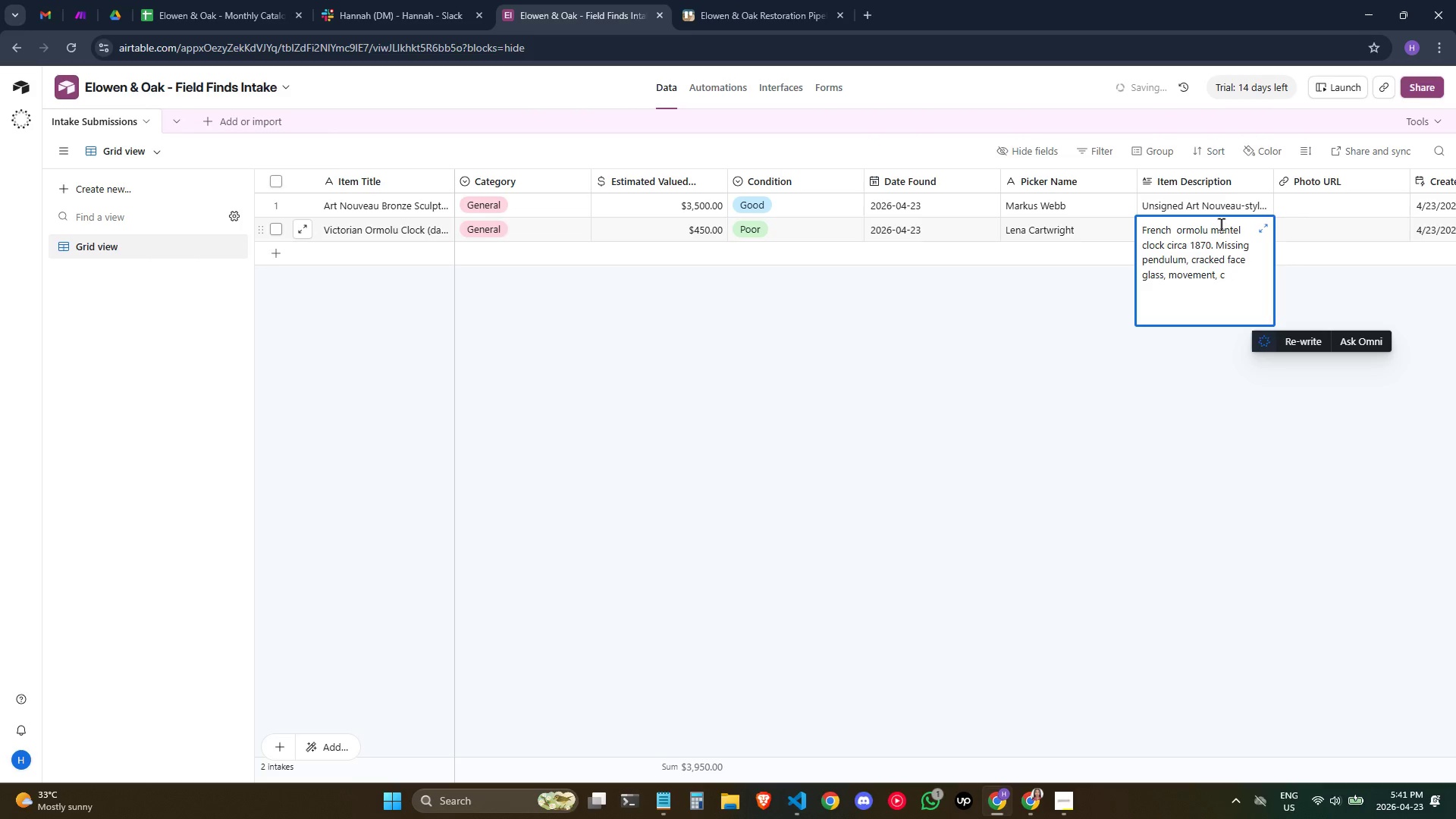 
key(Backspace)
 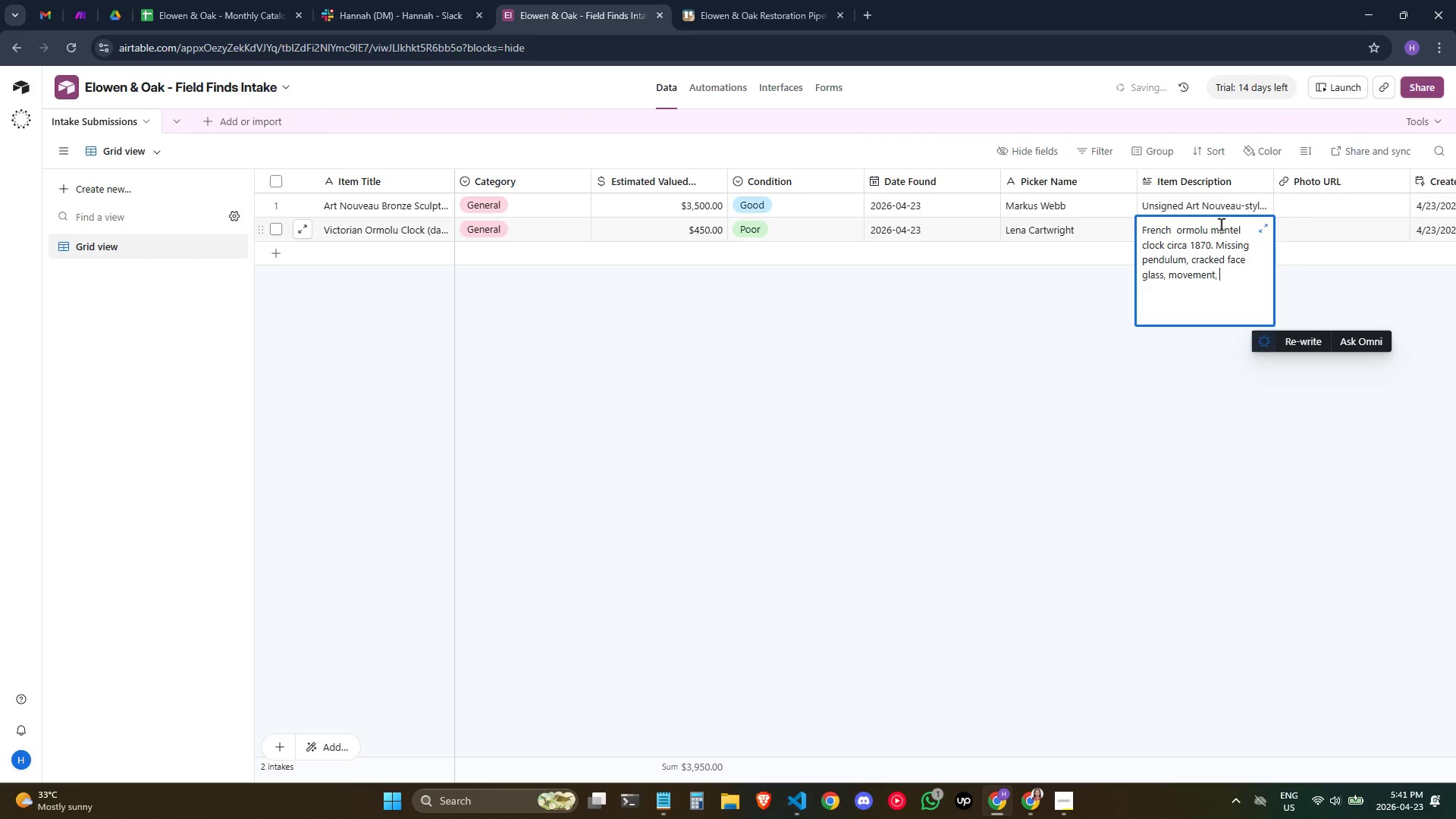 
type(partially seized)
 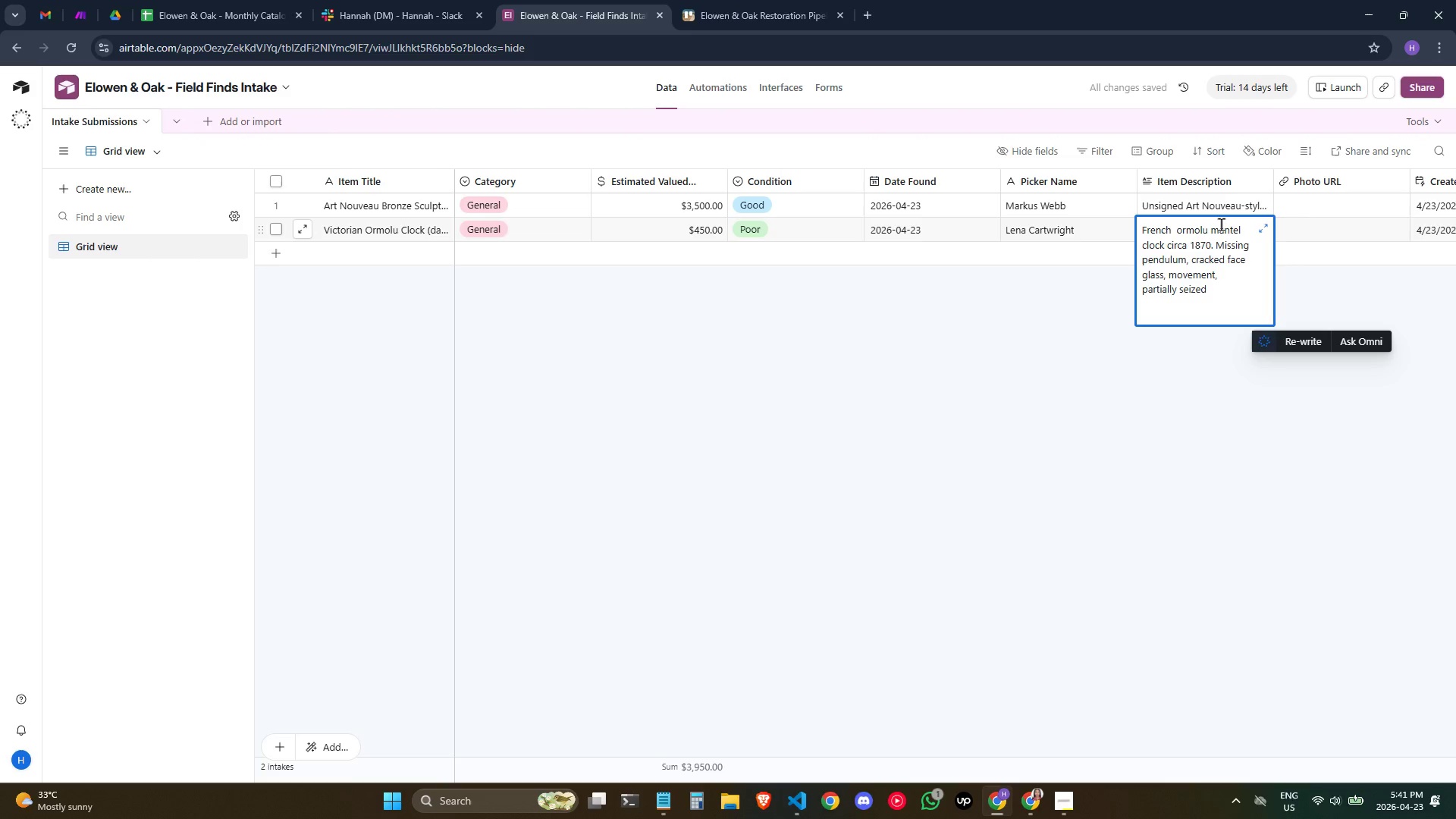 
wait(13.17)
 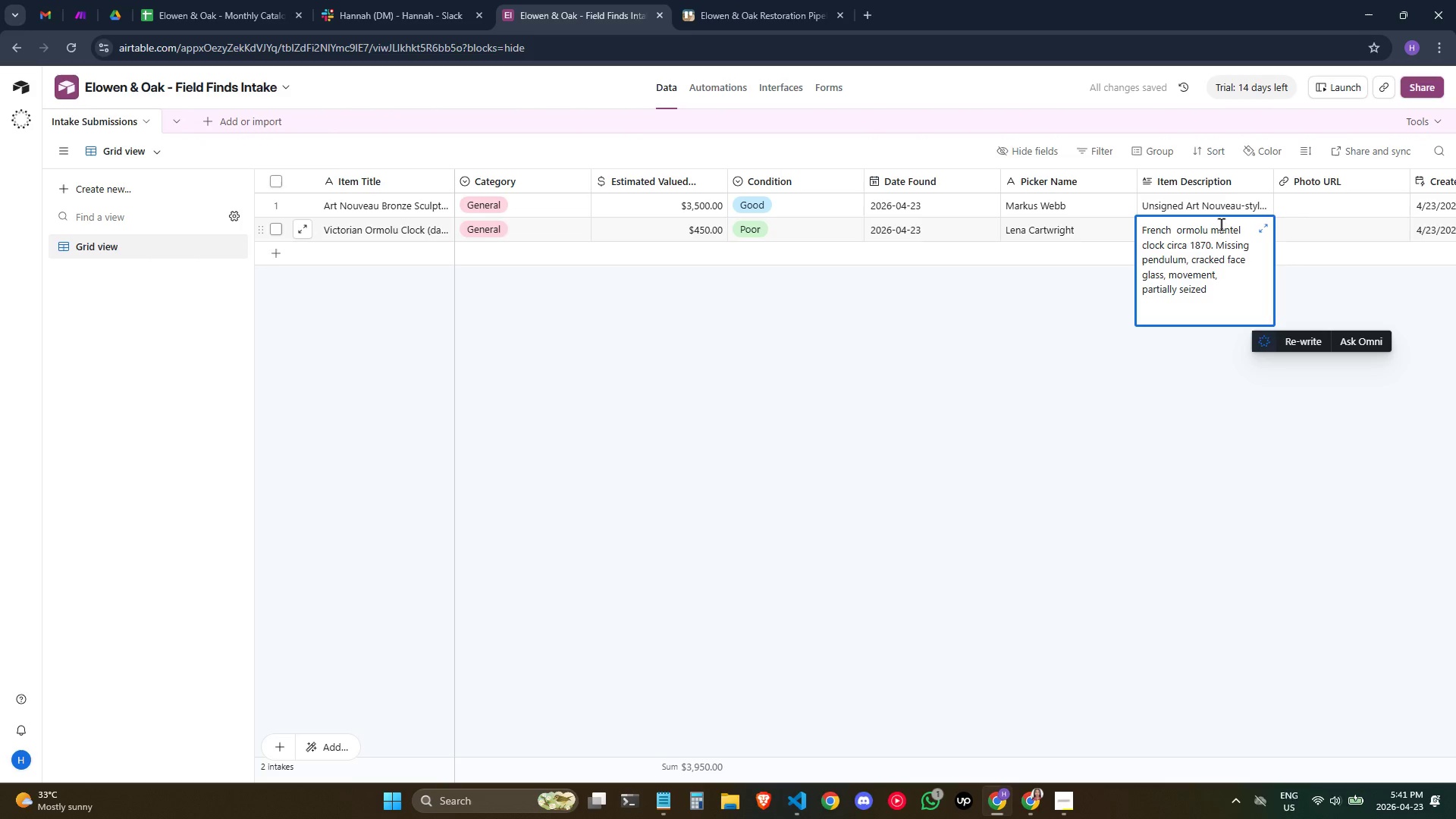 
type(. Would clean uo )
key(Backspace)
key(Backspace)
type(p well. Found in  )
key(Backspace)
type(basement at Chapman estate.)
 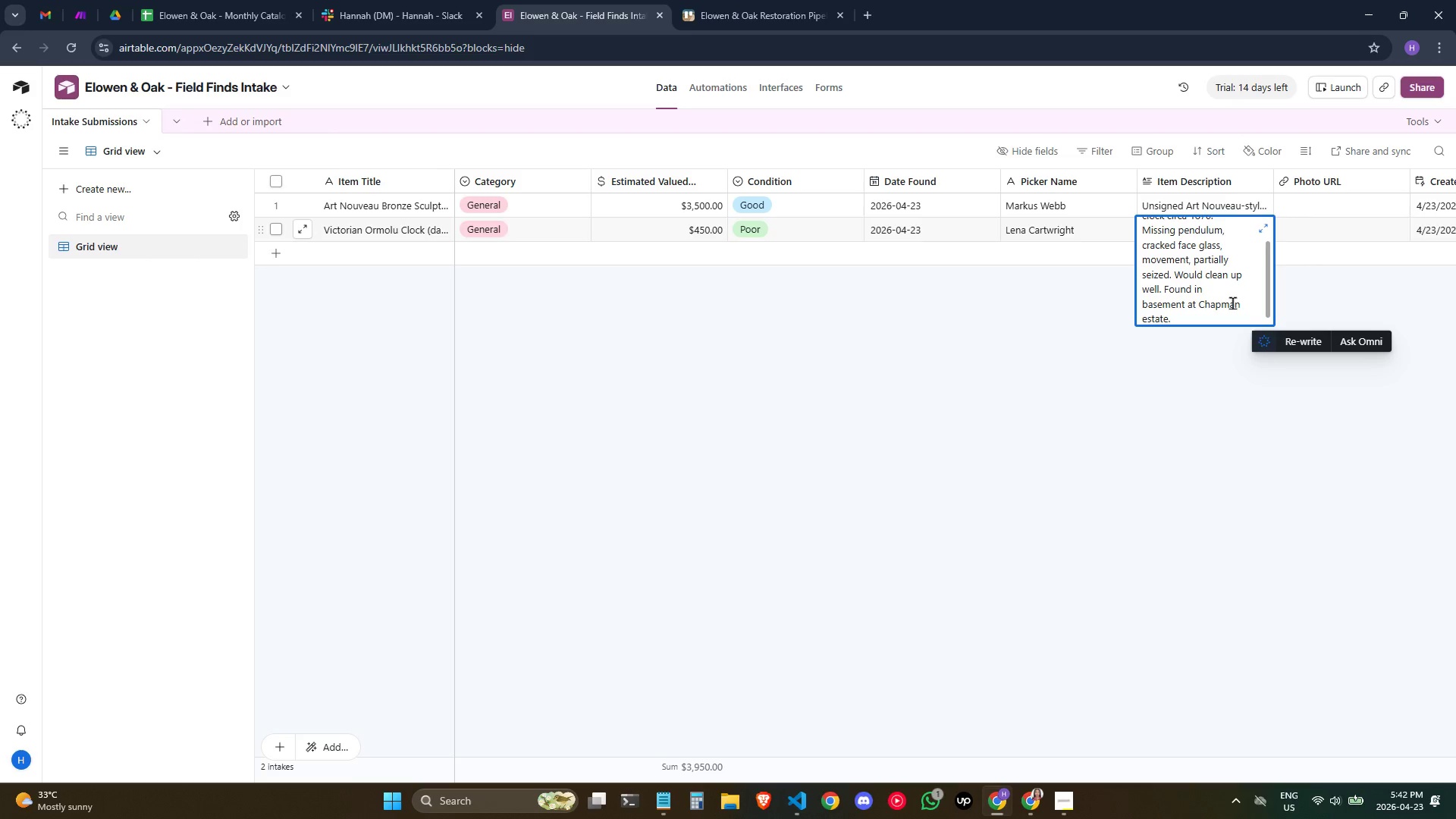 
scroll: coordinate [1356, 249], scroll_direction: down, amount: 1.0
 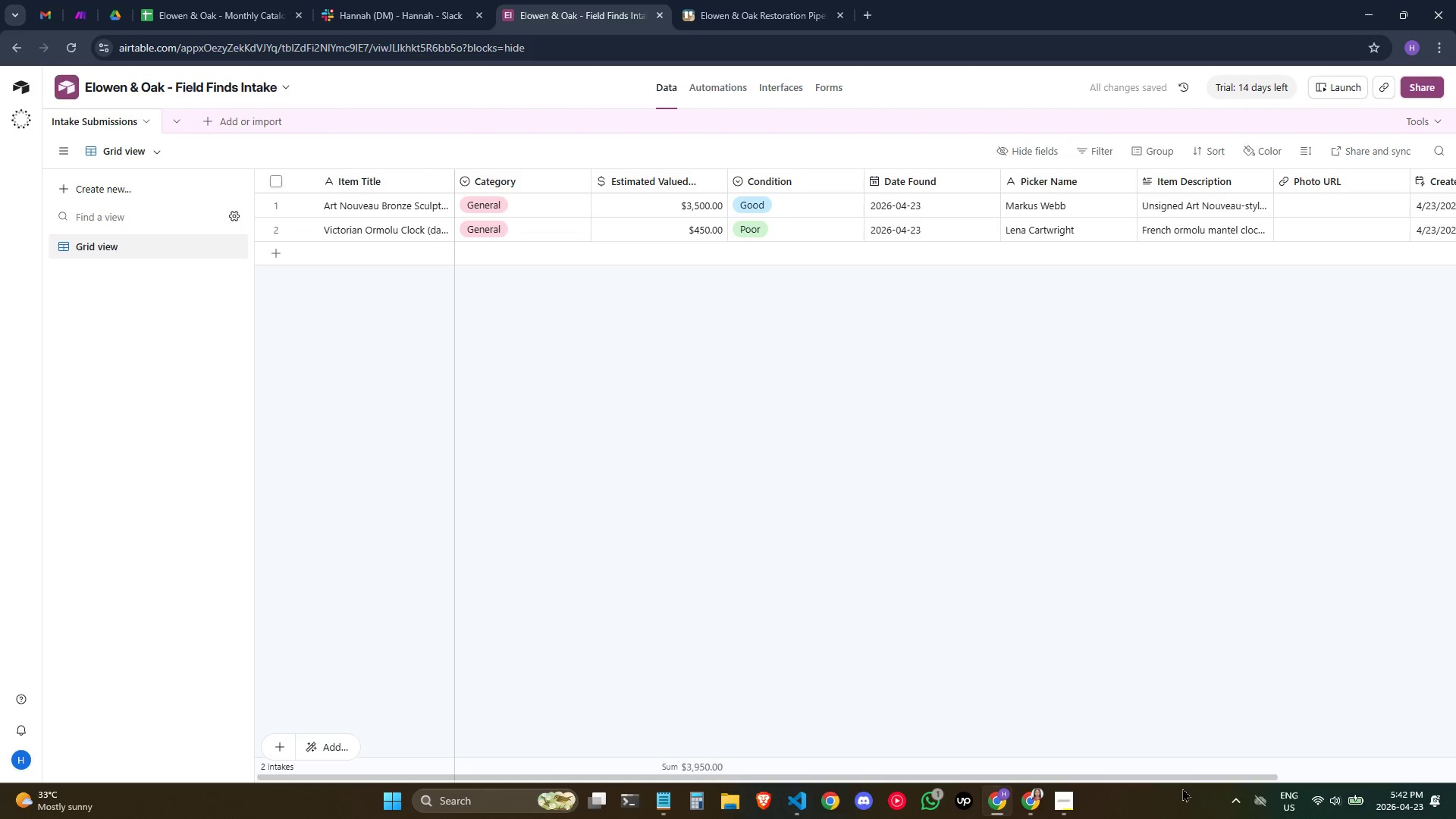 